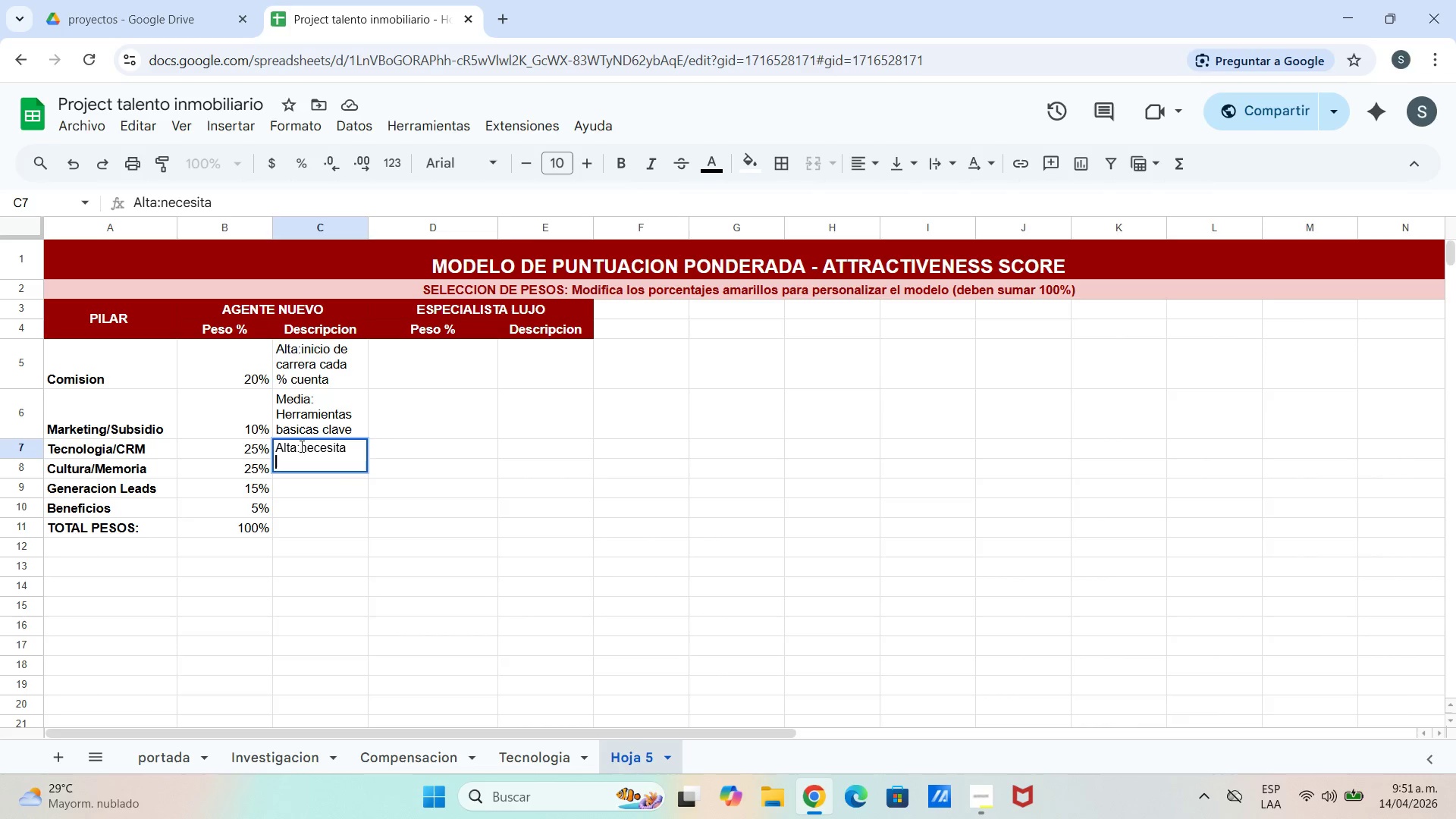 
key(Control+Enter)
 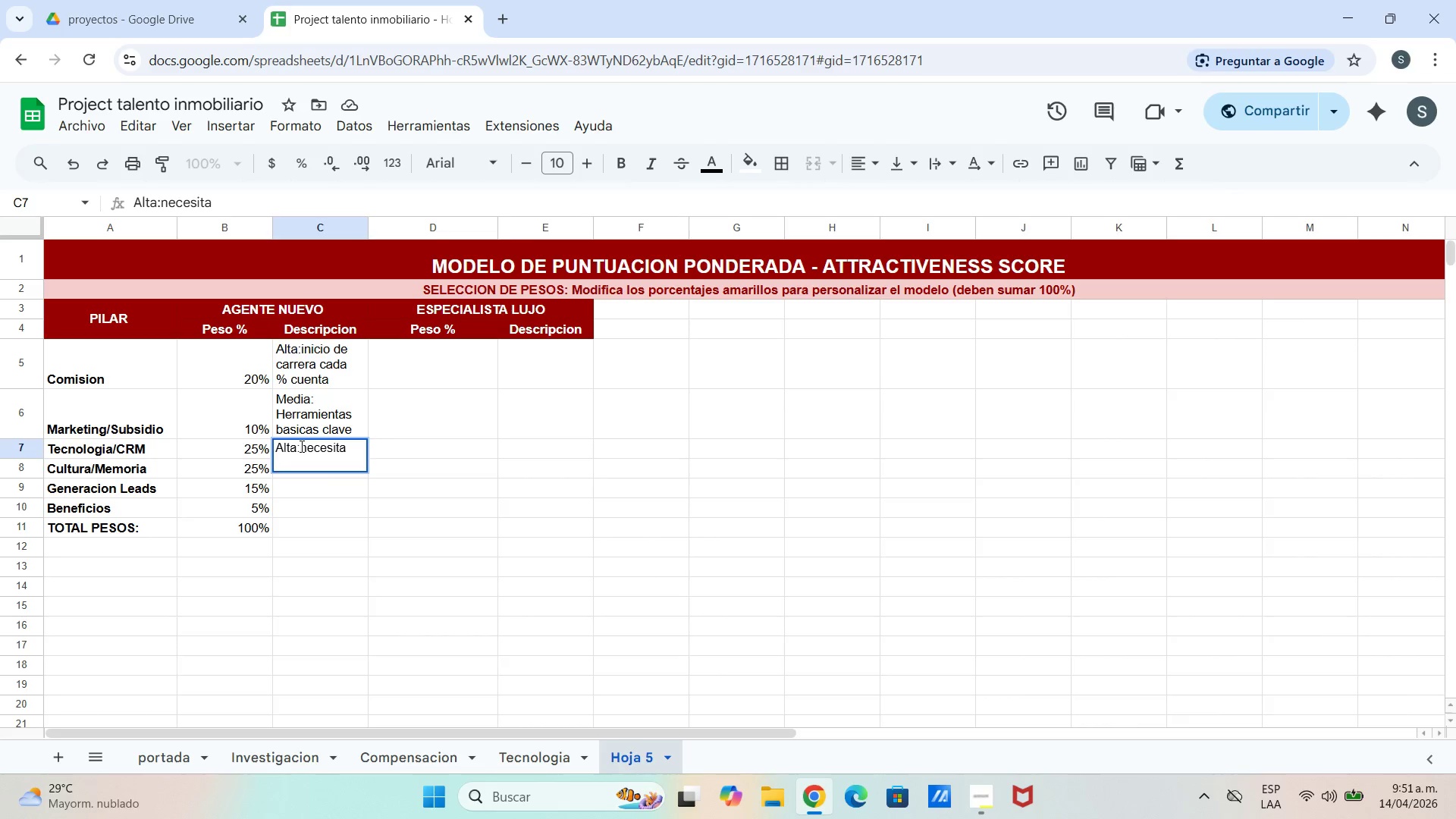 
hold_key(key=T, duration=0.36)
 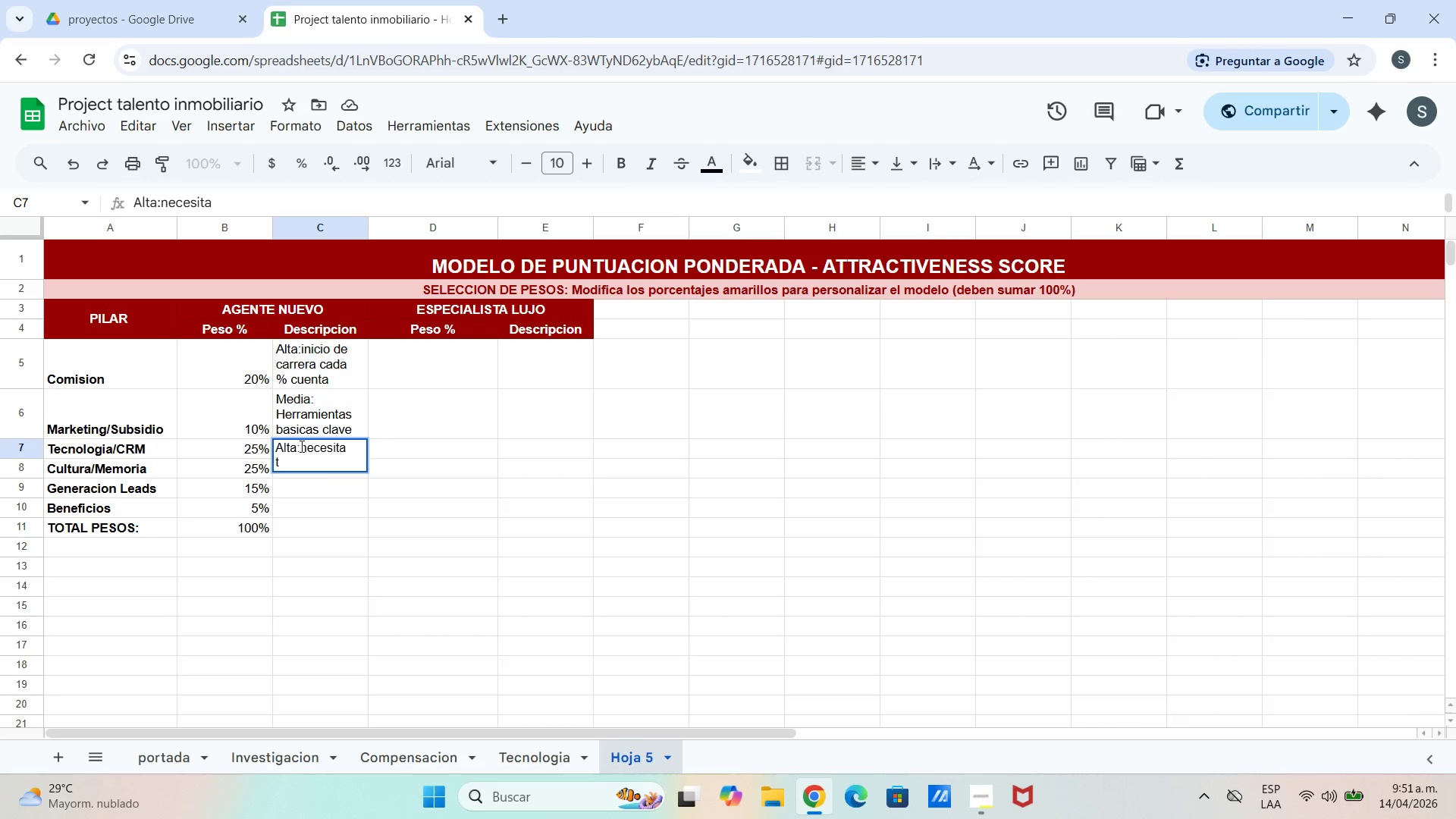 
type(ecnologia)
 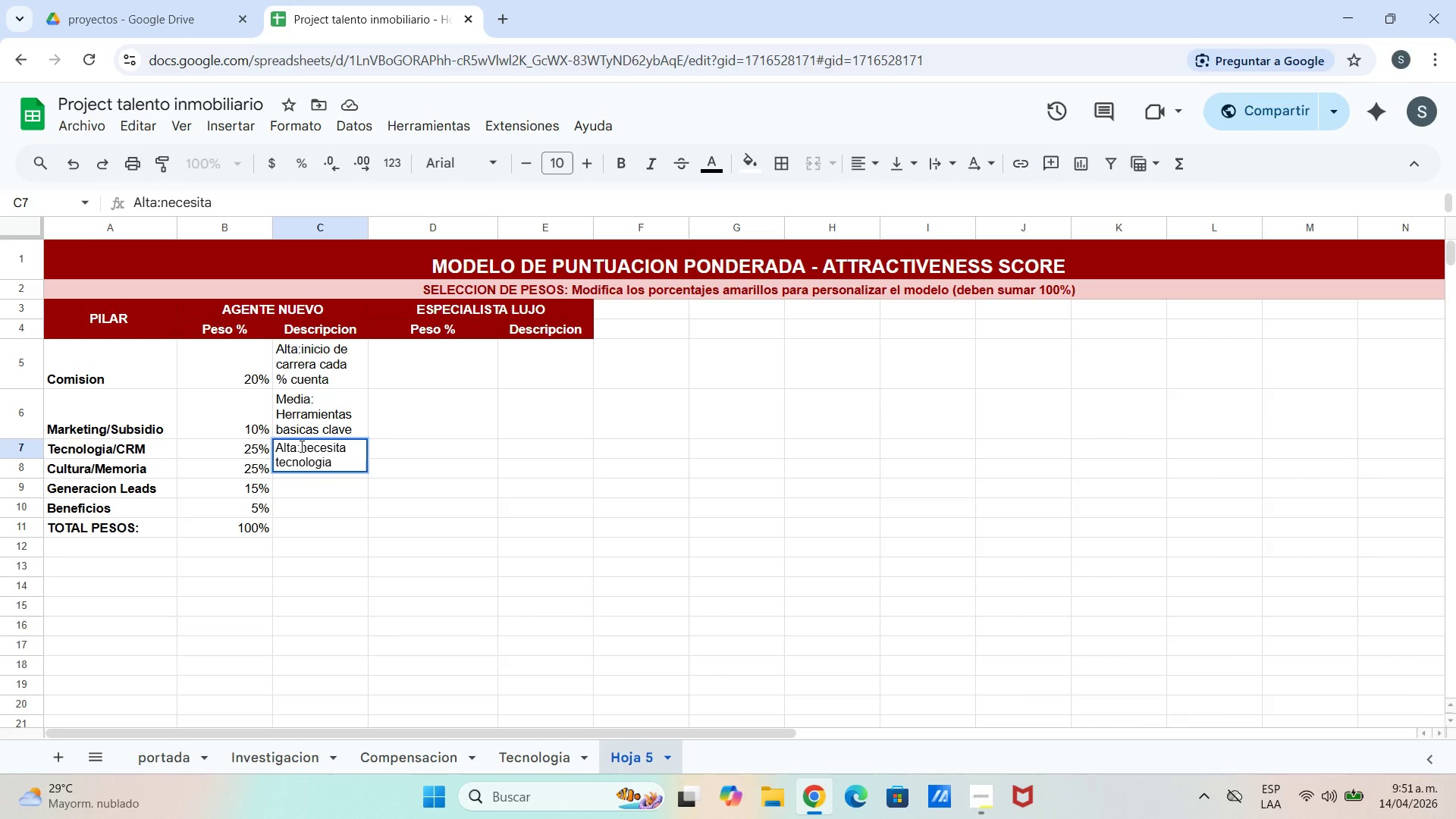 
key(Control+ControlLeft)
 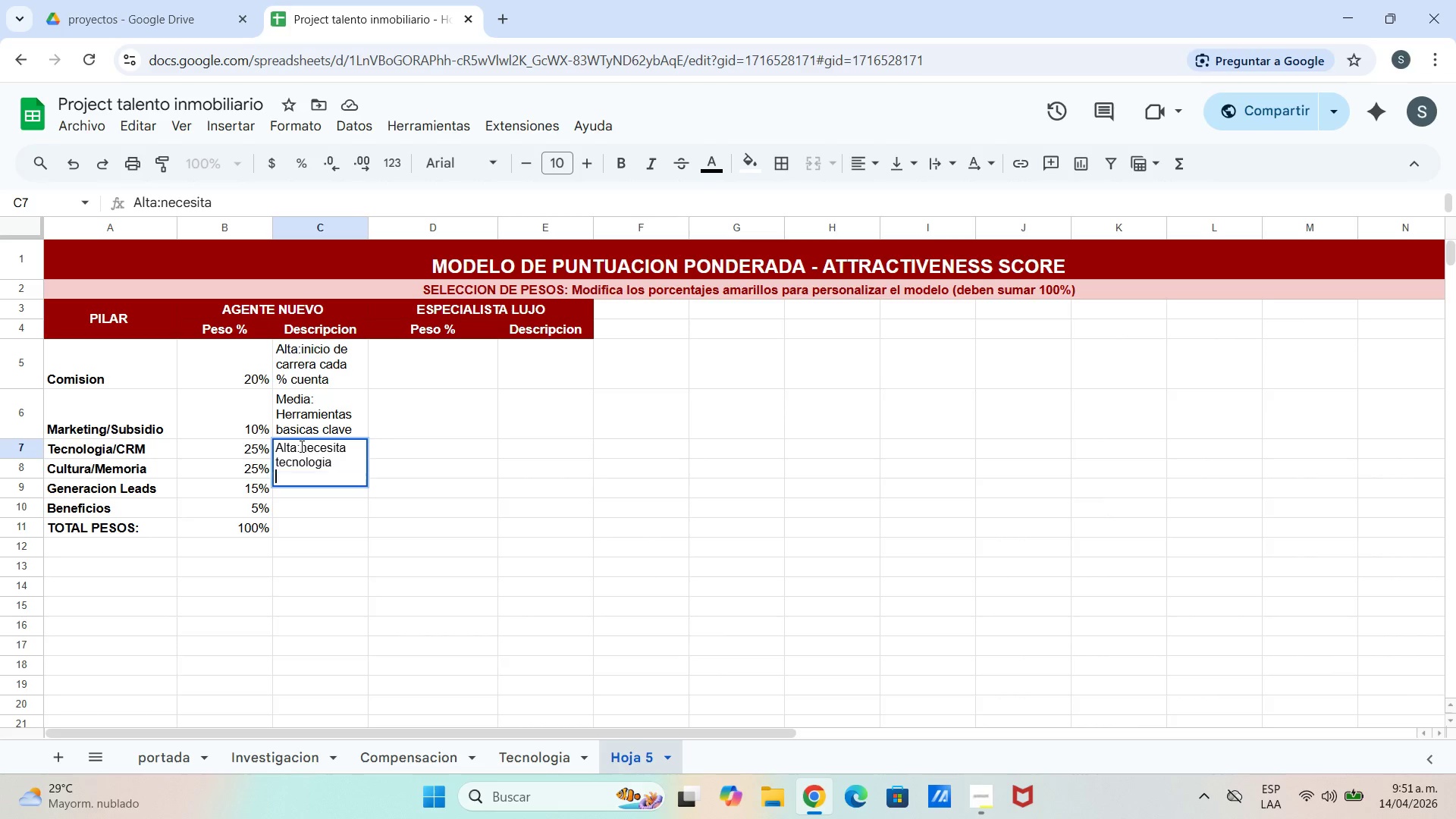 
key(Control+Enter)
 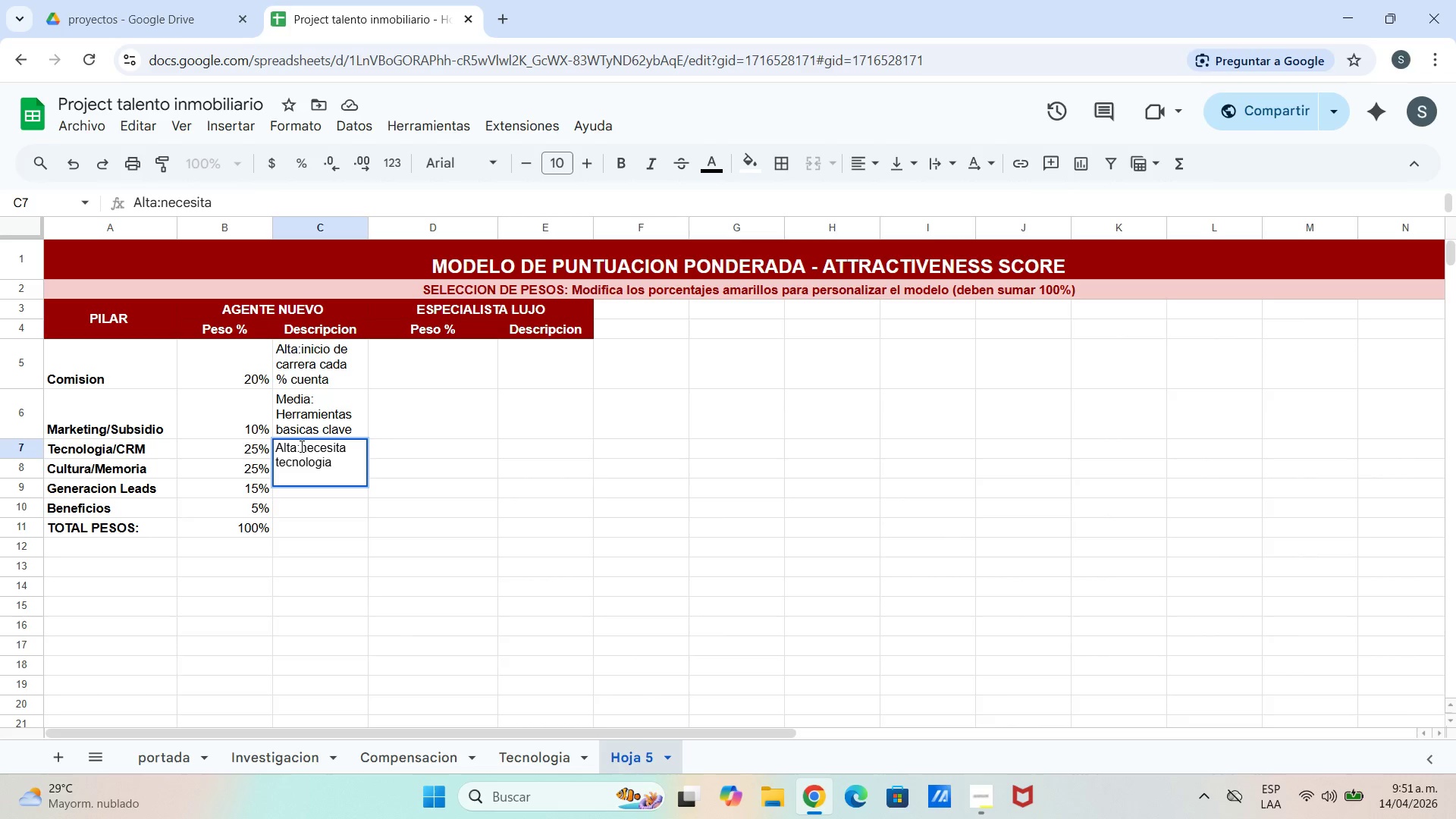 
type(para aprender)
 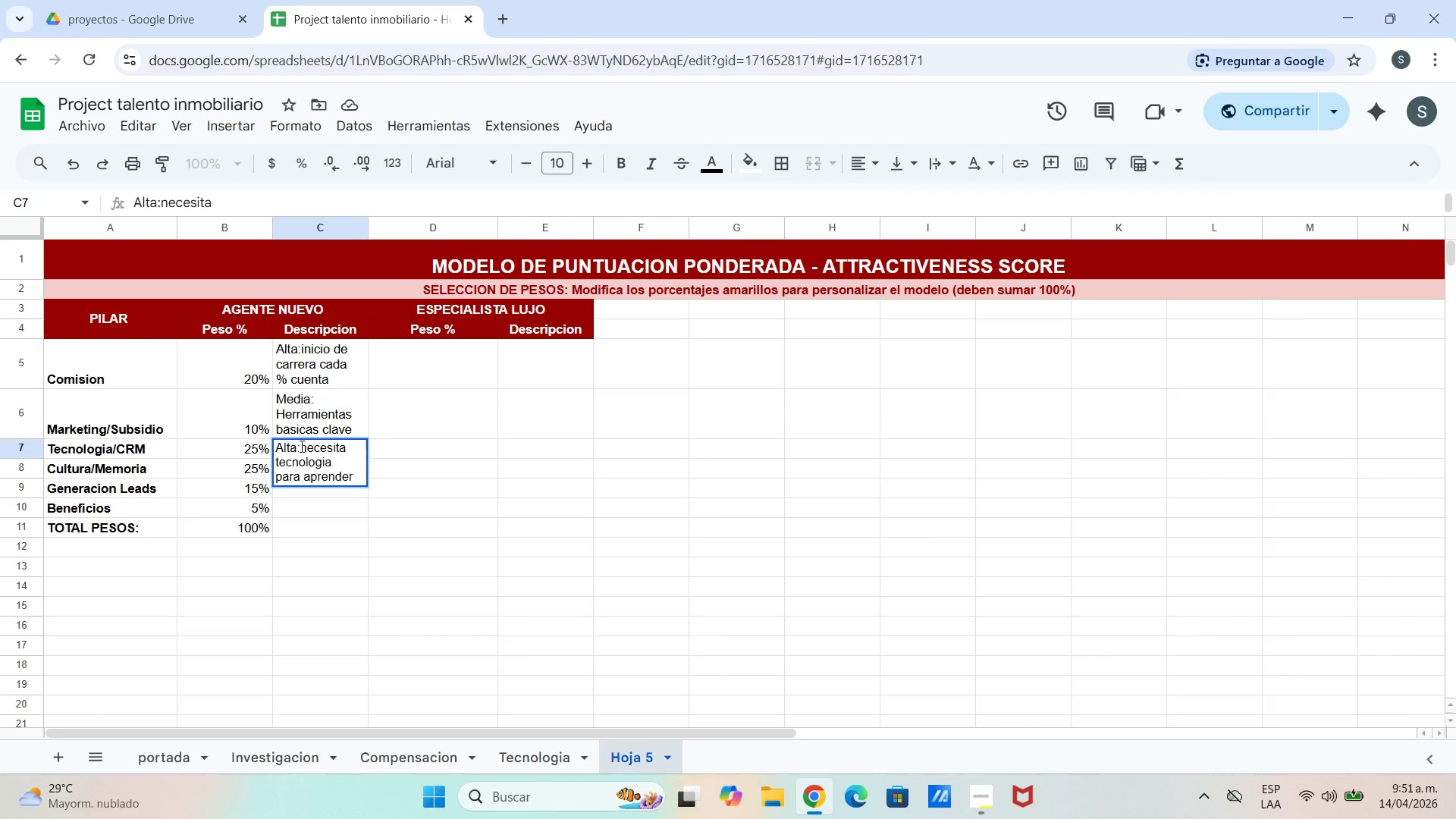 
key(Enter)
 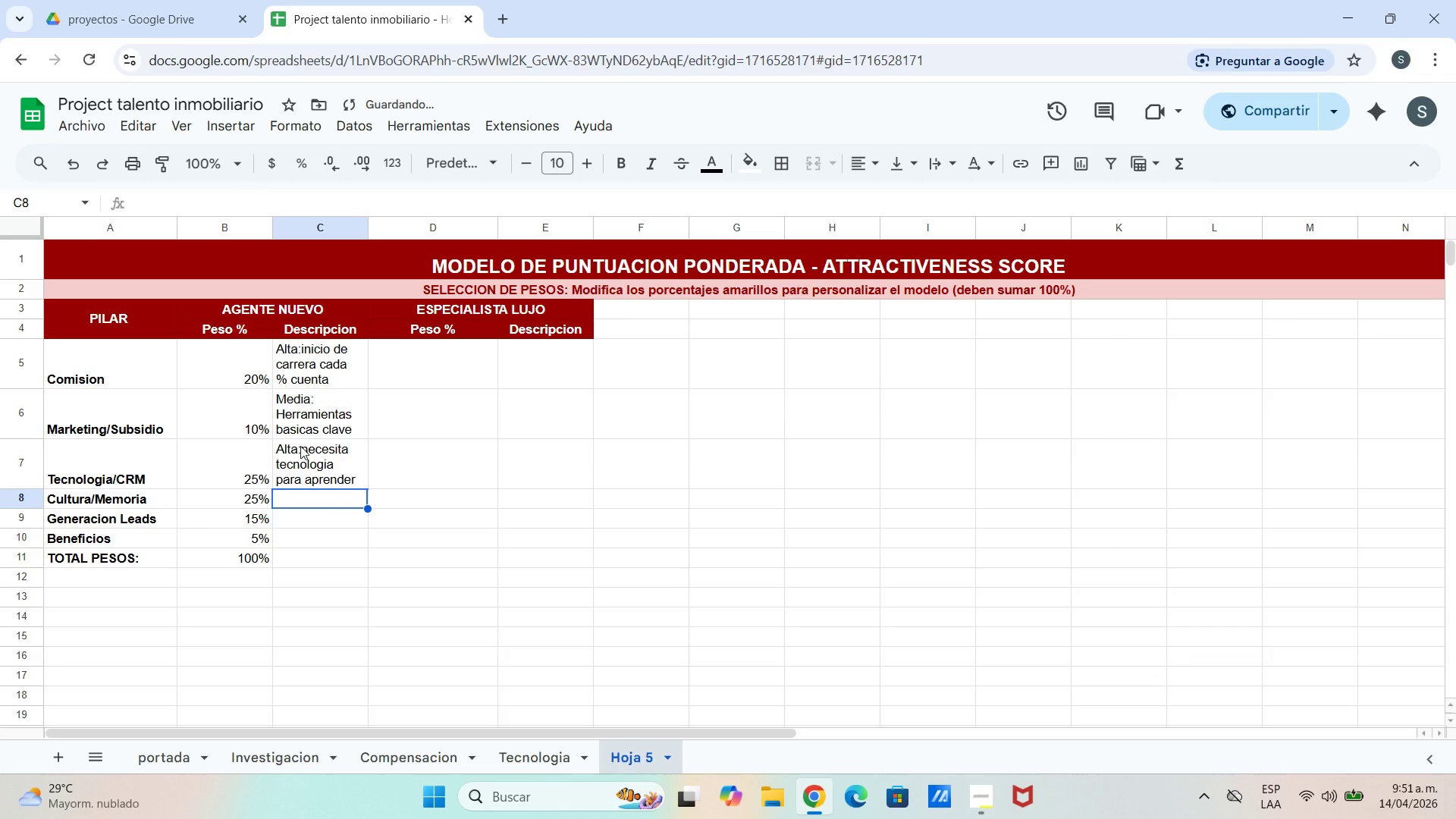 
type(Altr)
key(Backspace)
key(Backspace)
type(ta)
 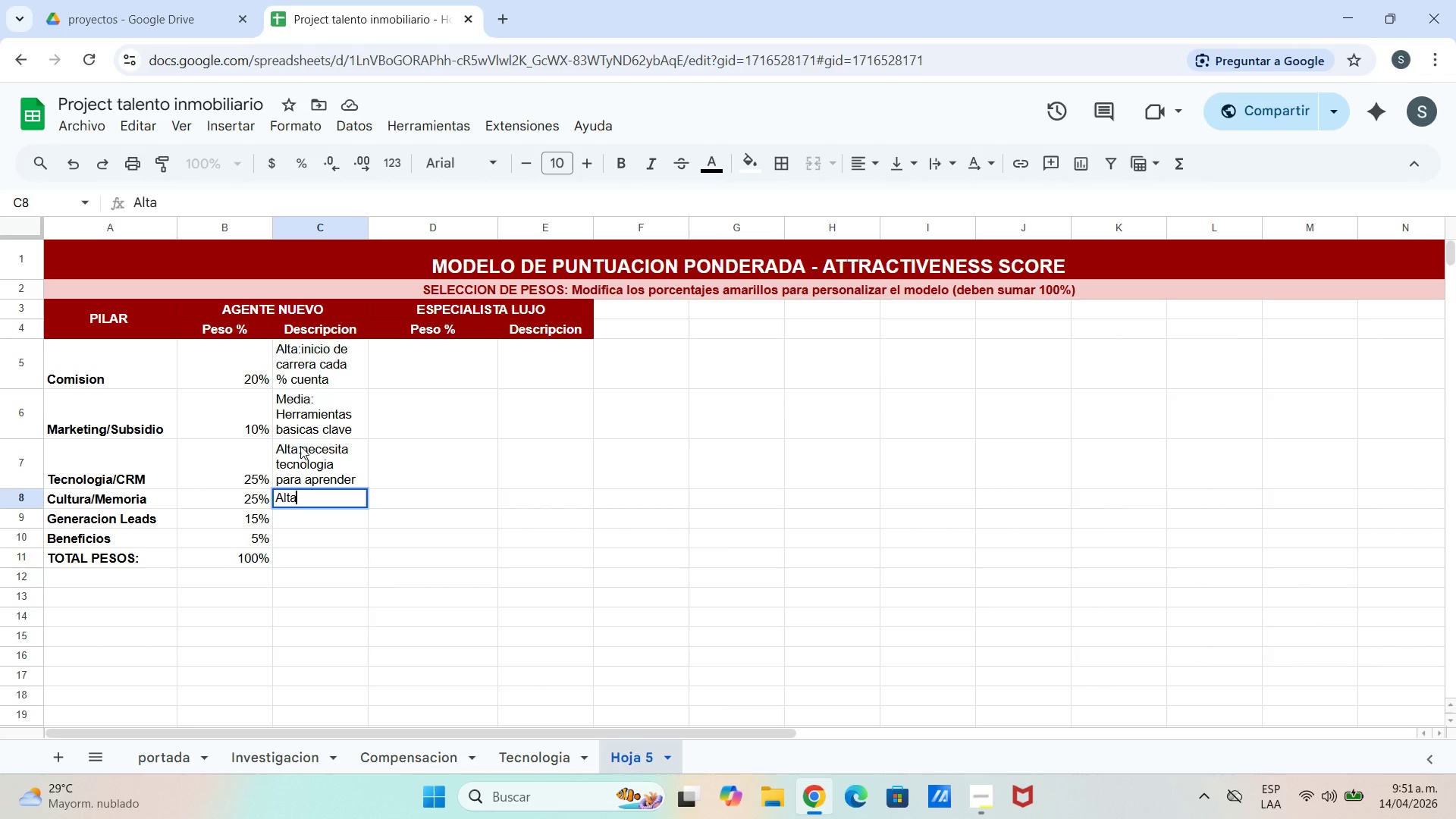 
wait(7.41)
 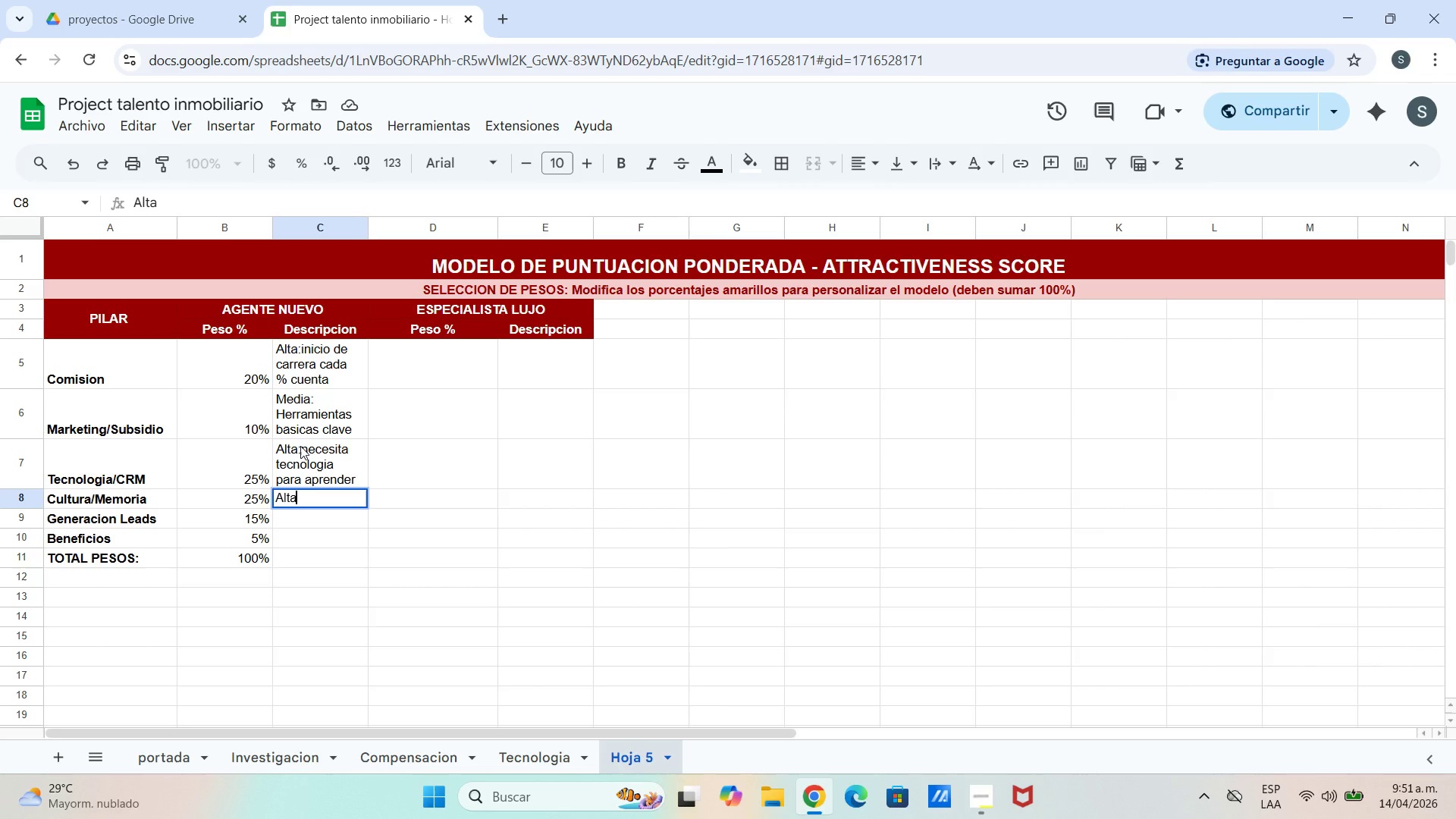 
type(>mentoria)
 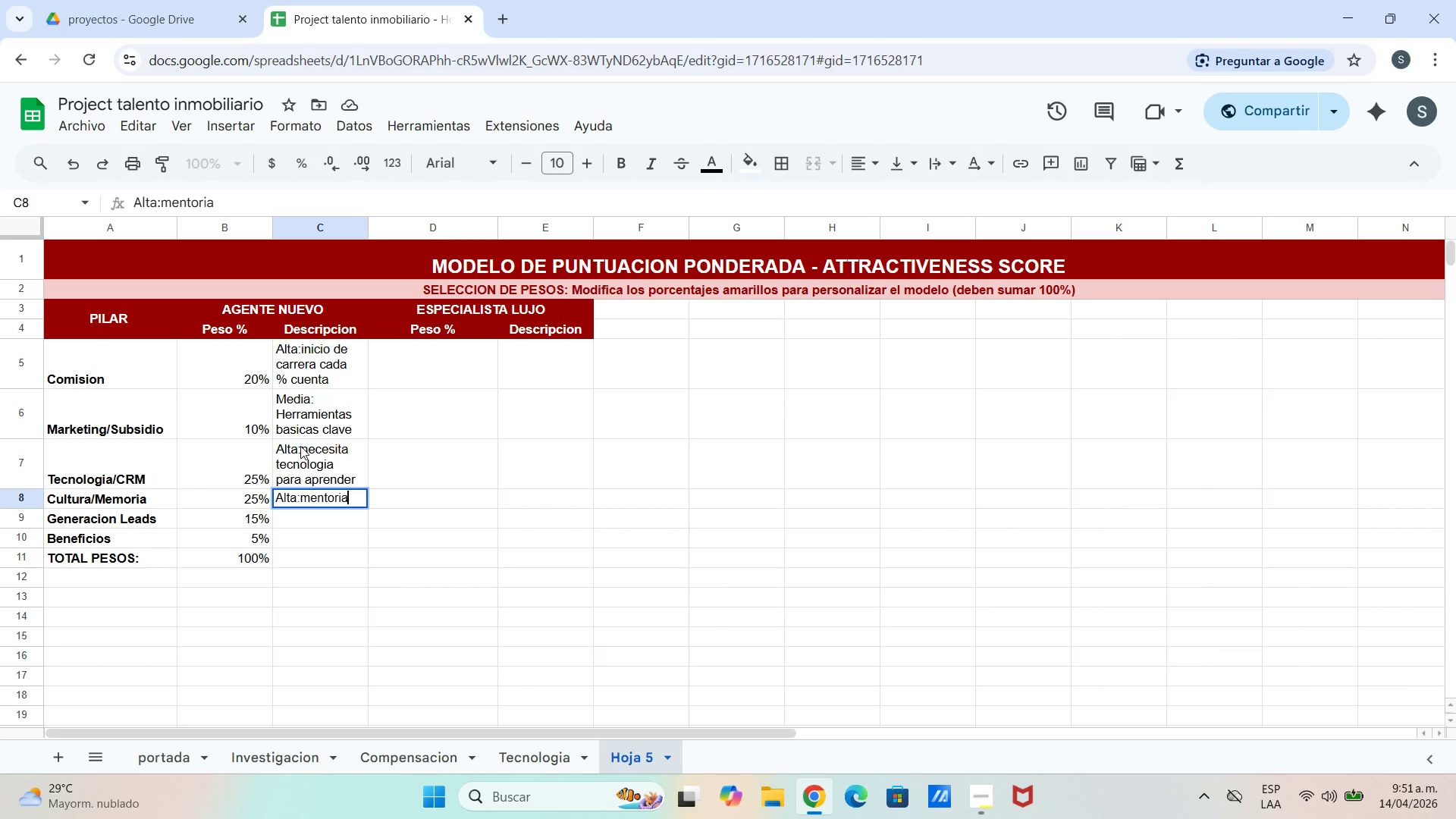 
key(Enter)
 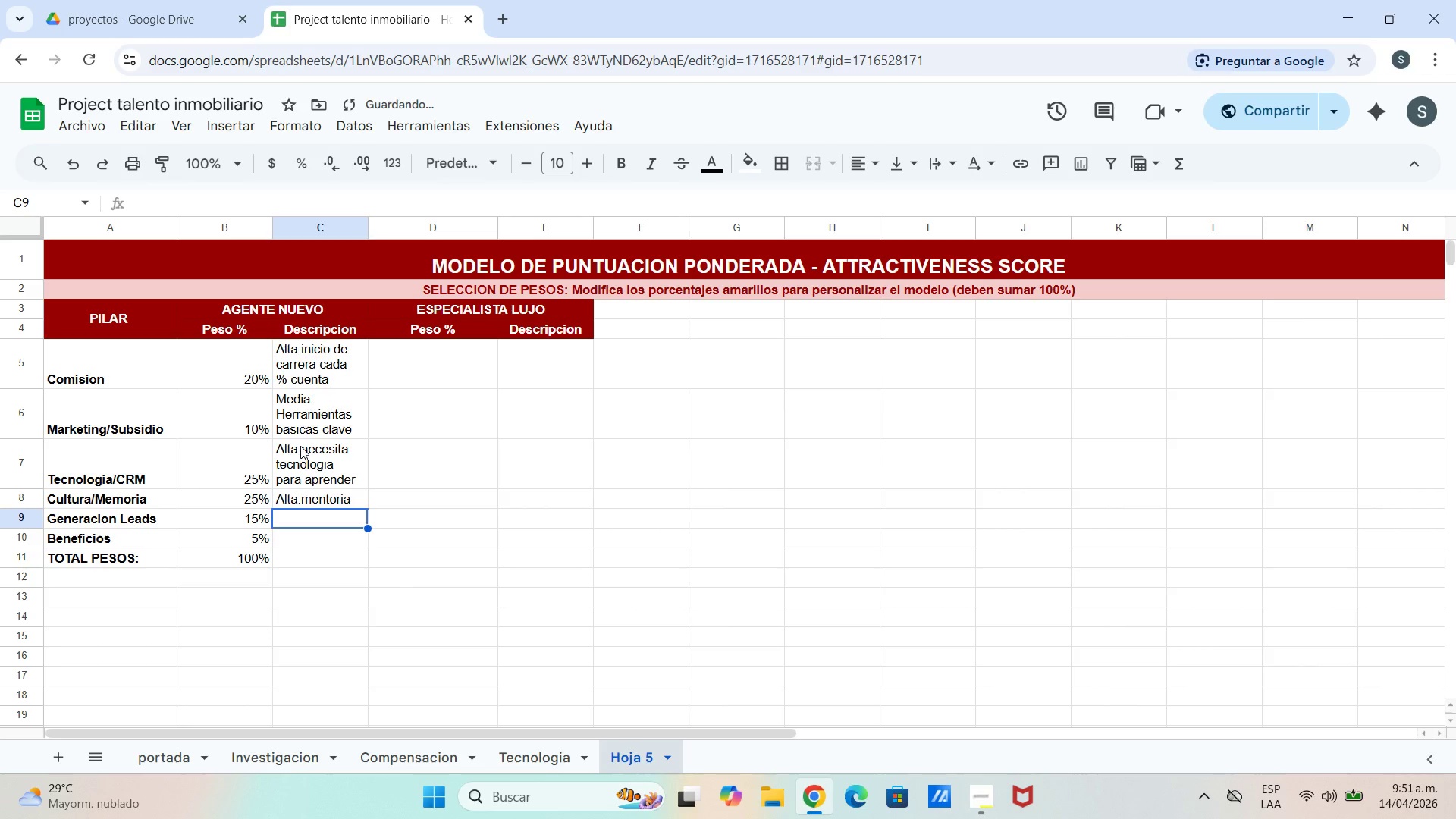 
key(Backspace)
 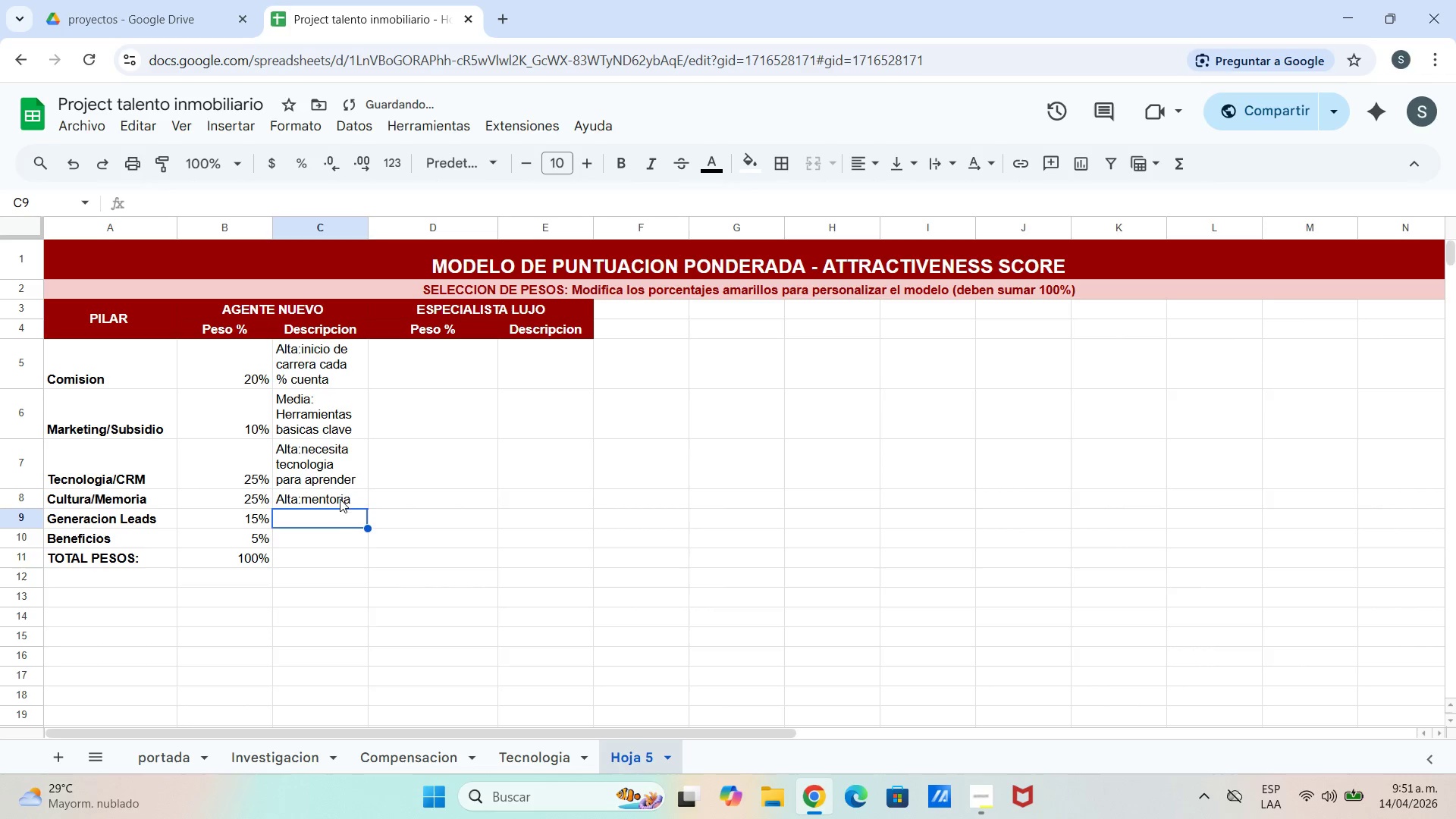 
double_click([359, 497])
 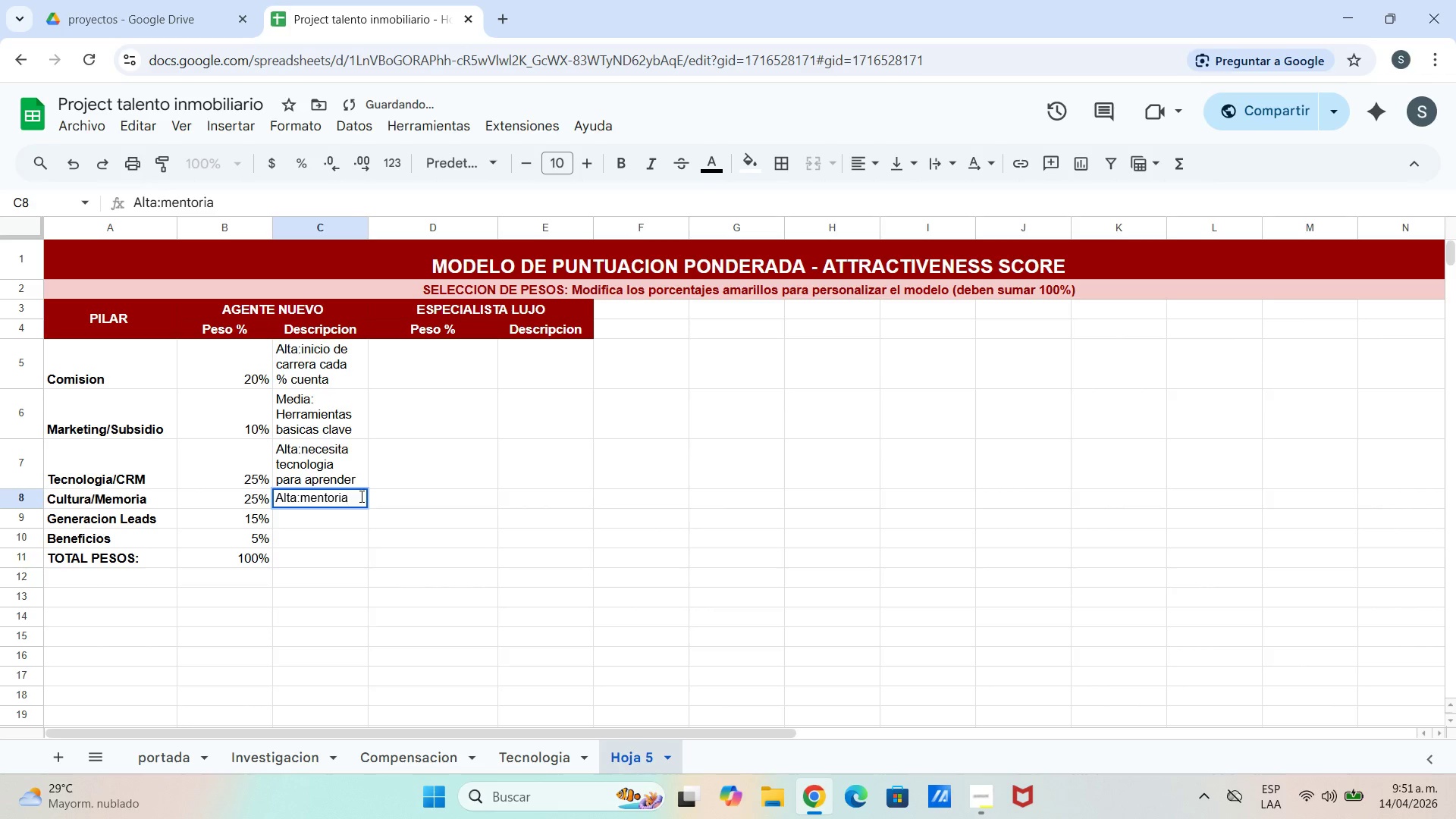 
key(Control+Enter)
 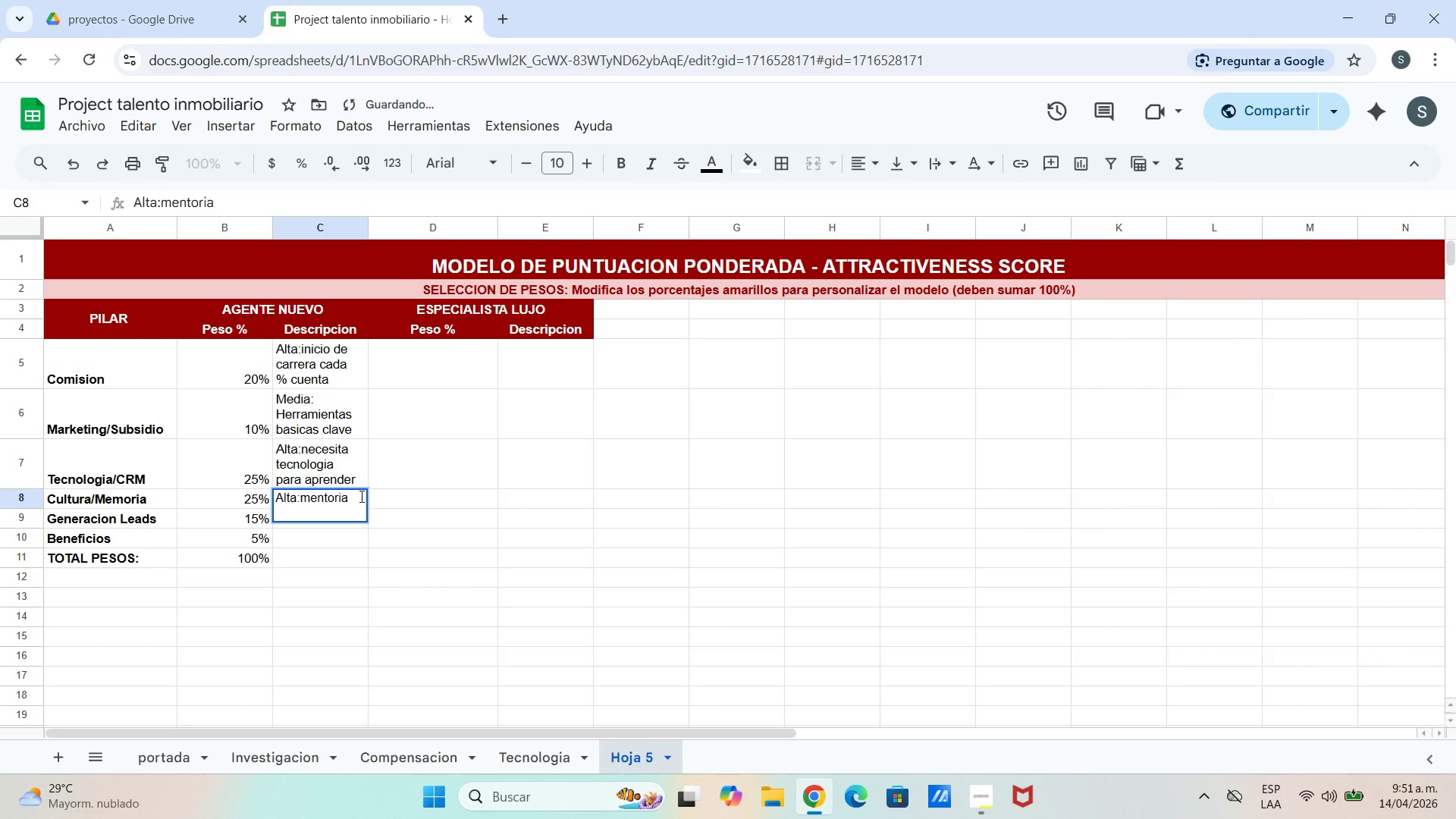 
type(critica para)
 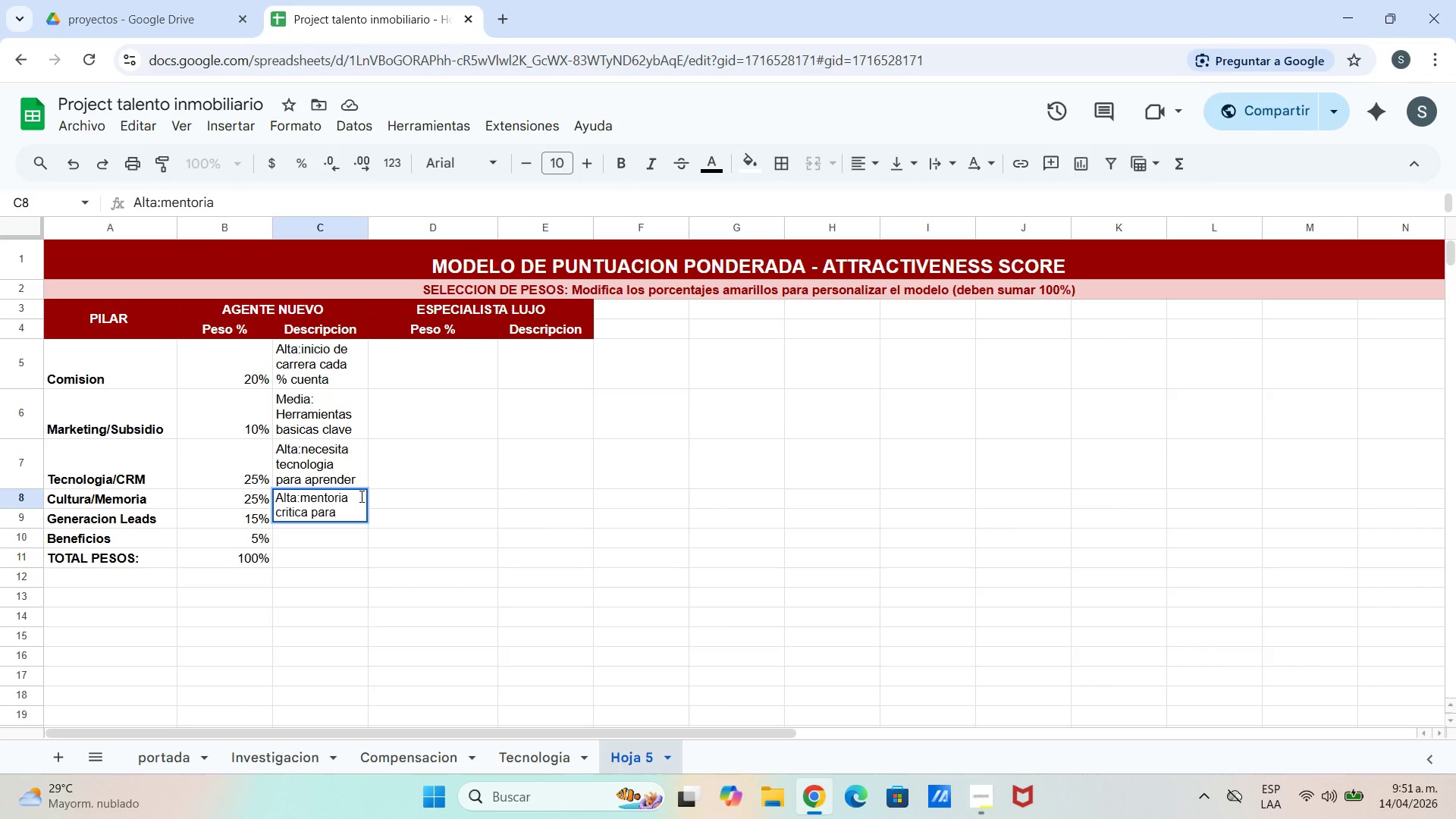 
type( crecer)
 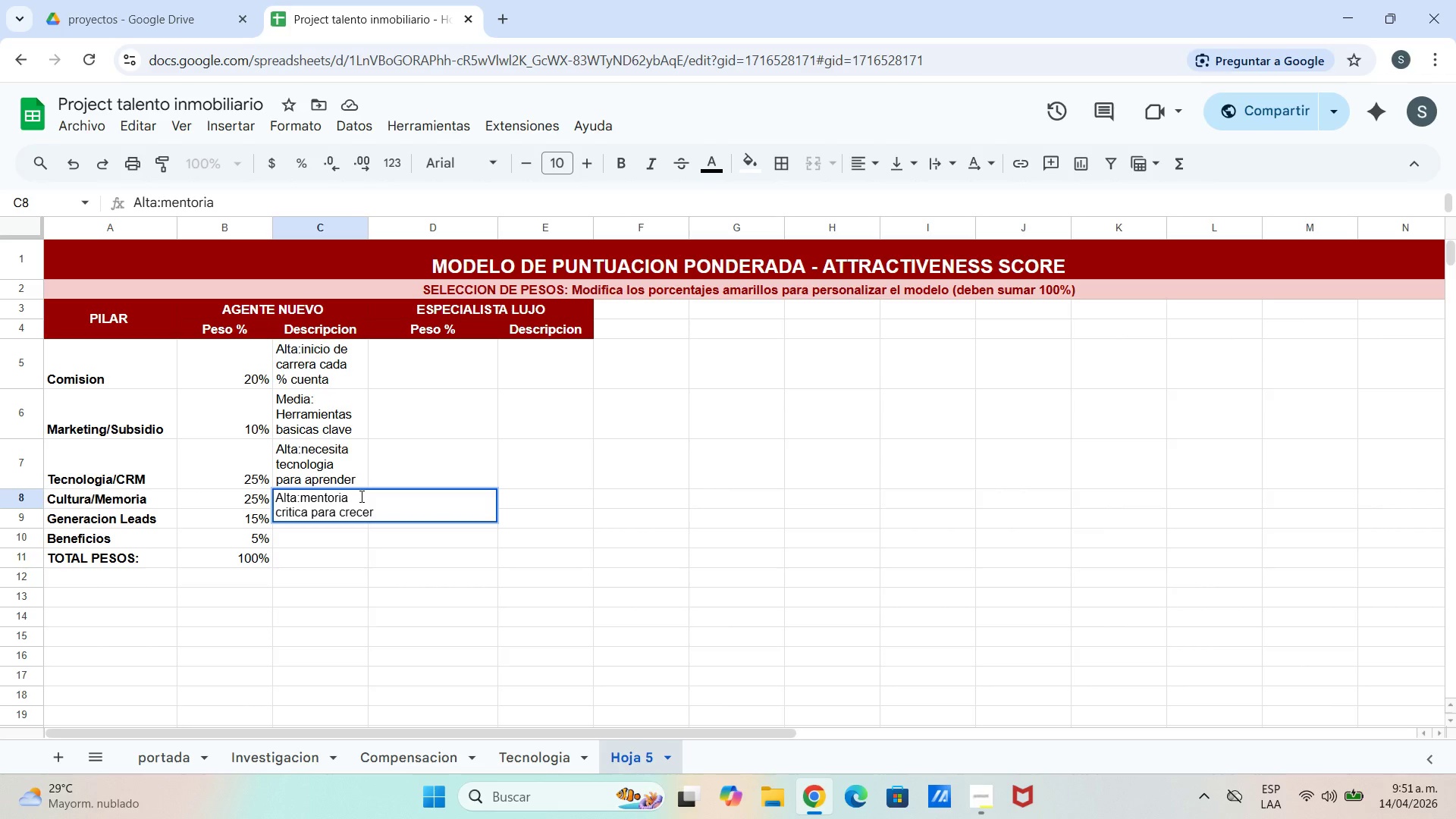 
key(Control+ControlLeft)
 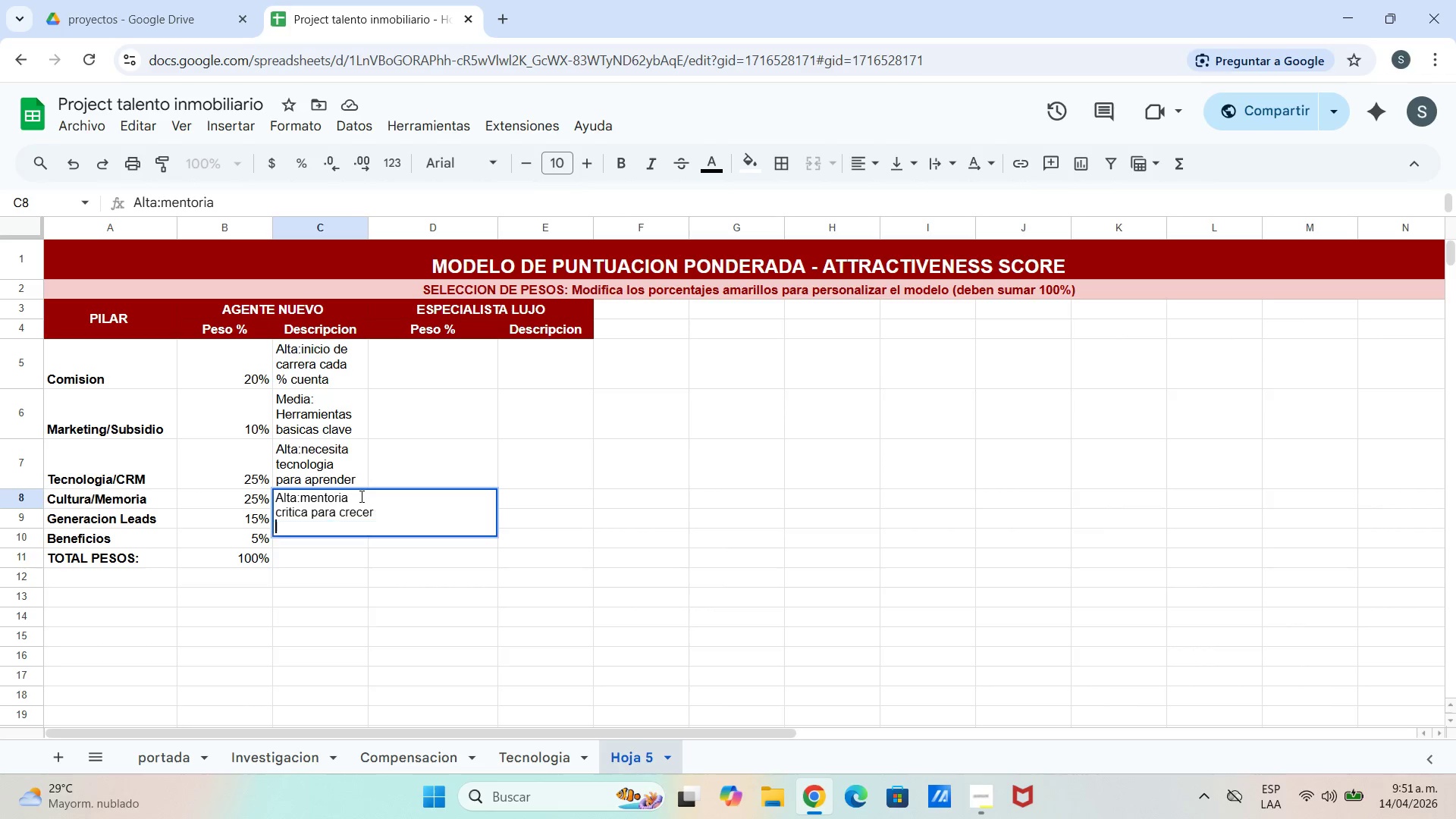 
key(Control+Enter)
 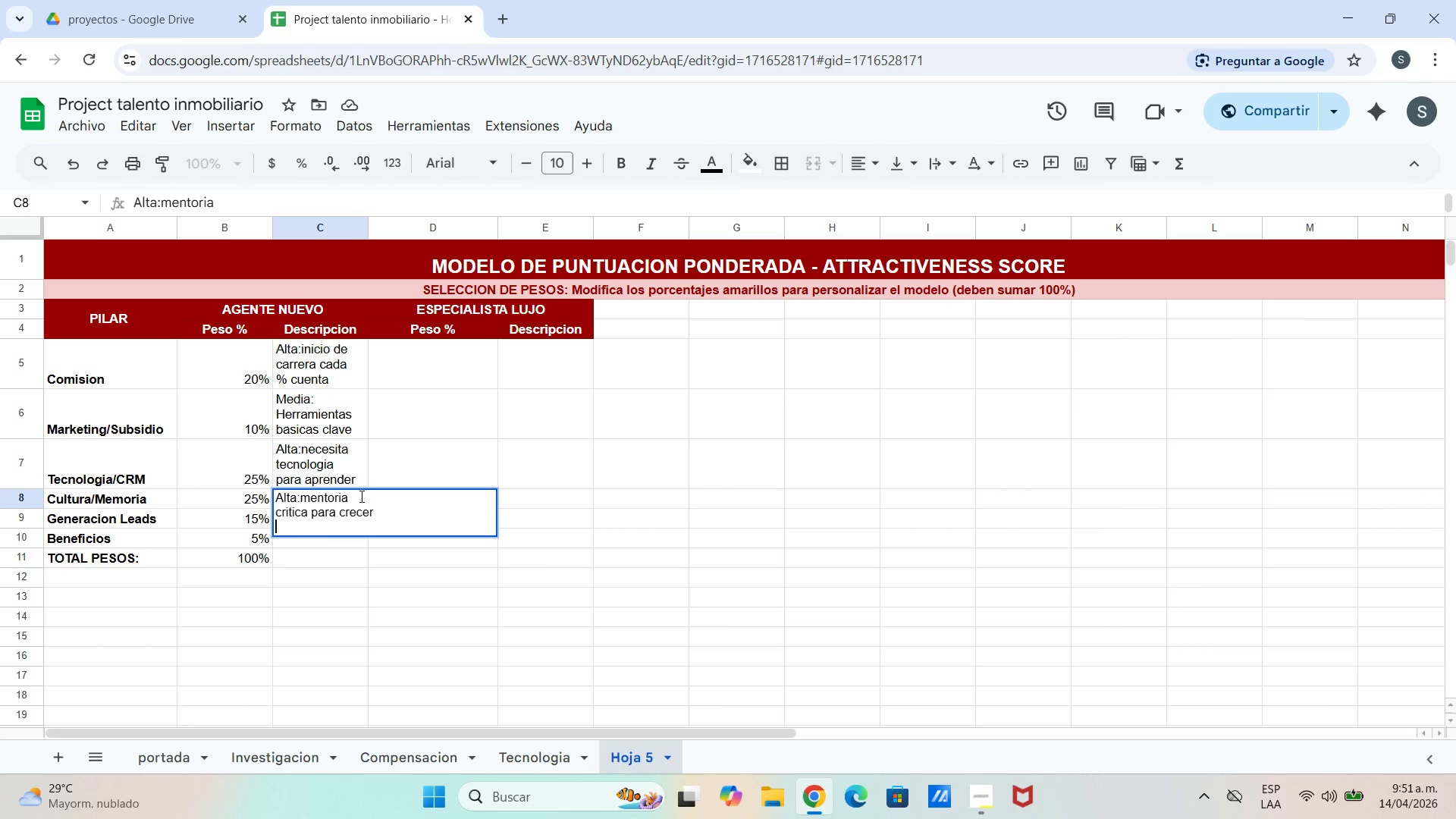 
key(Backspace)
 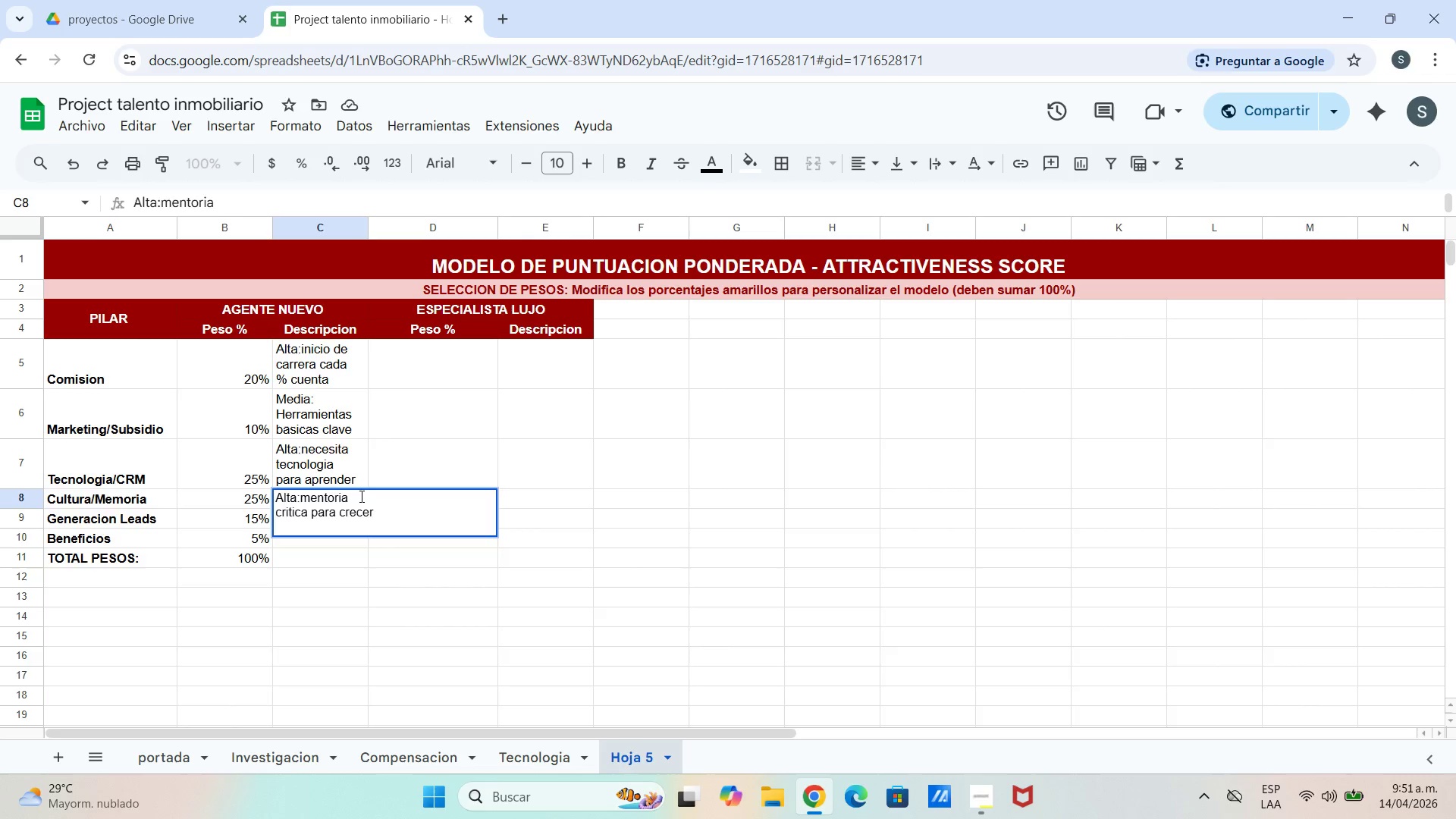 
key(Enter)
 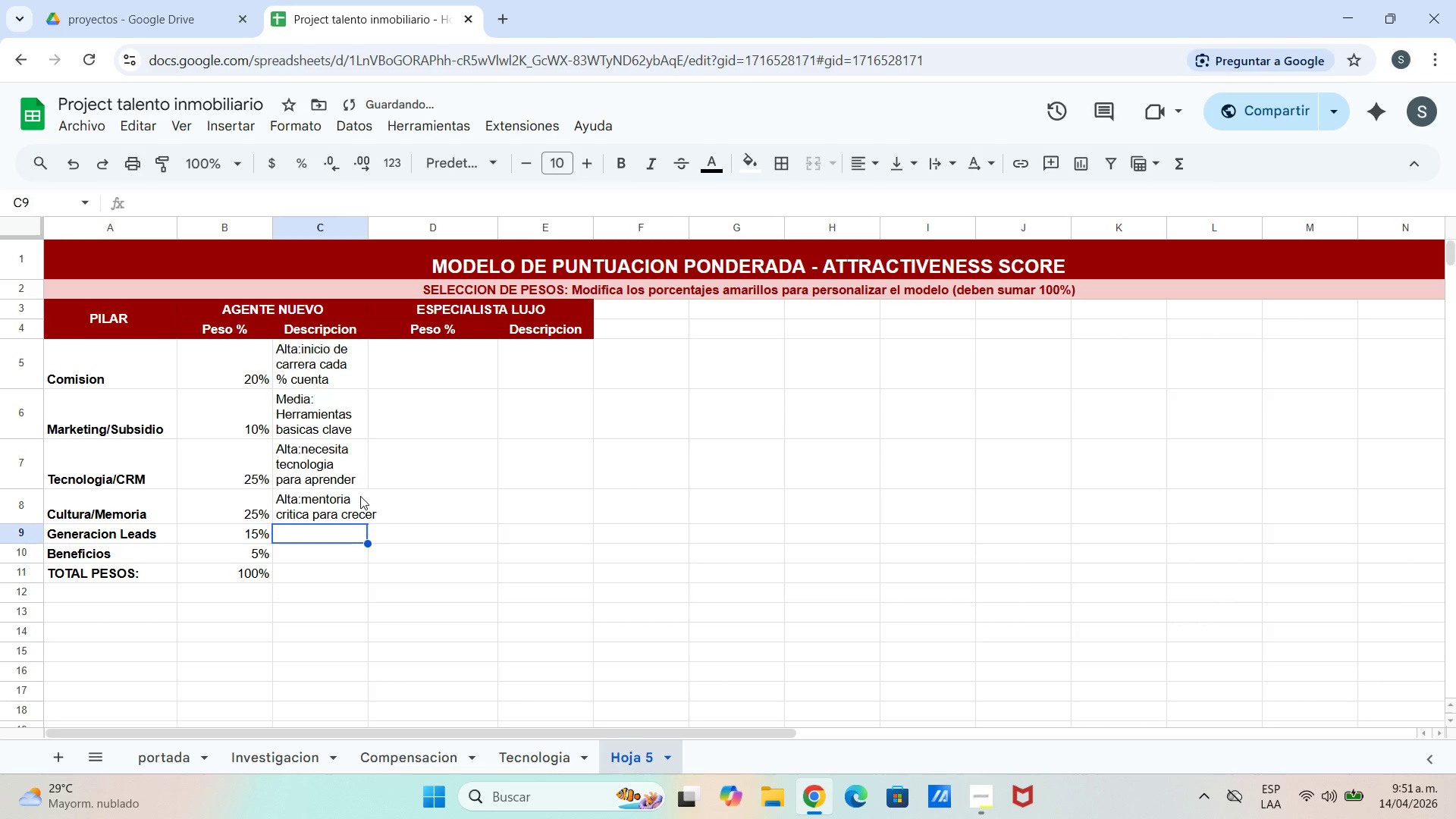 
hold_key(key=ShiftLeft, duration=0.38)
 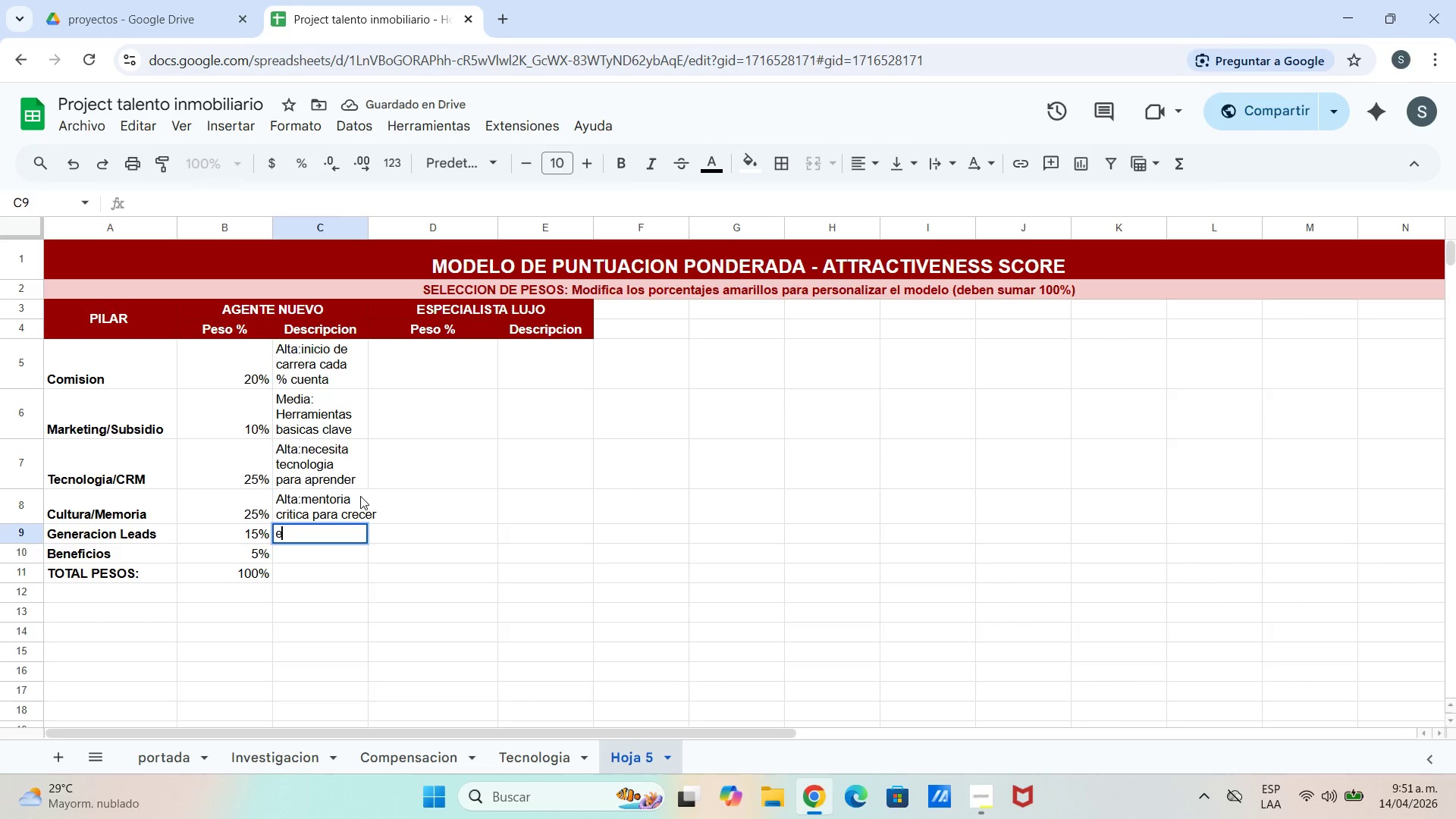 
type(e)
key(Backspace)
type(Media>)
 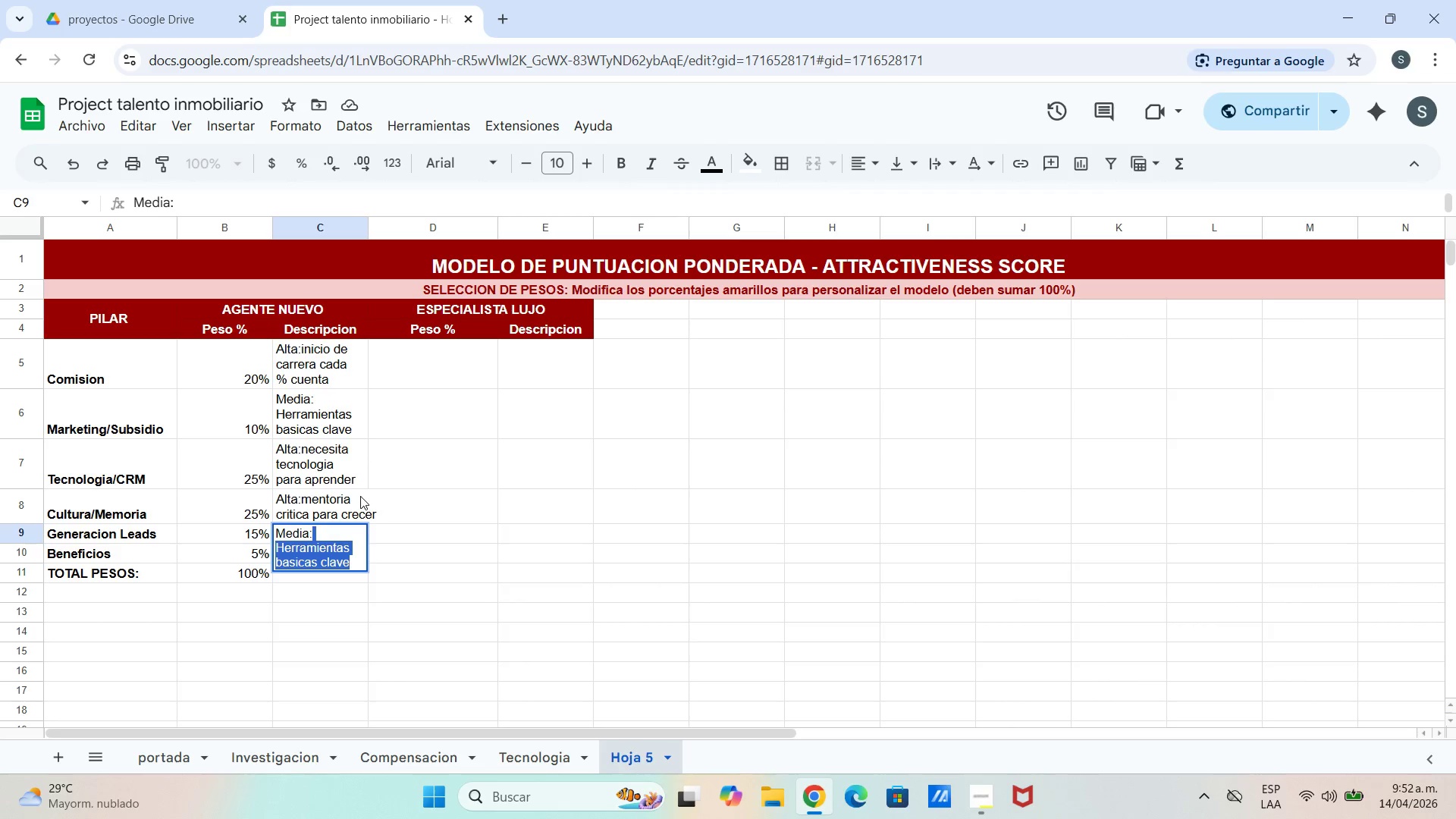 
key(Control+ControlLeft)
 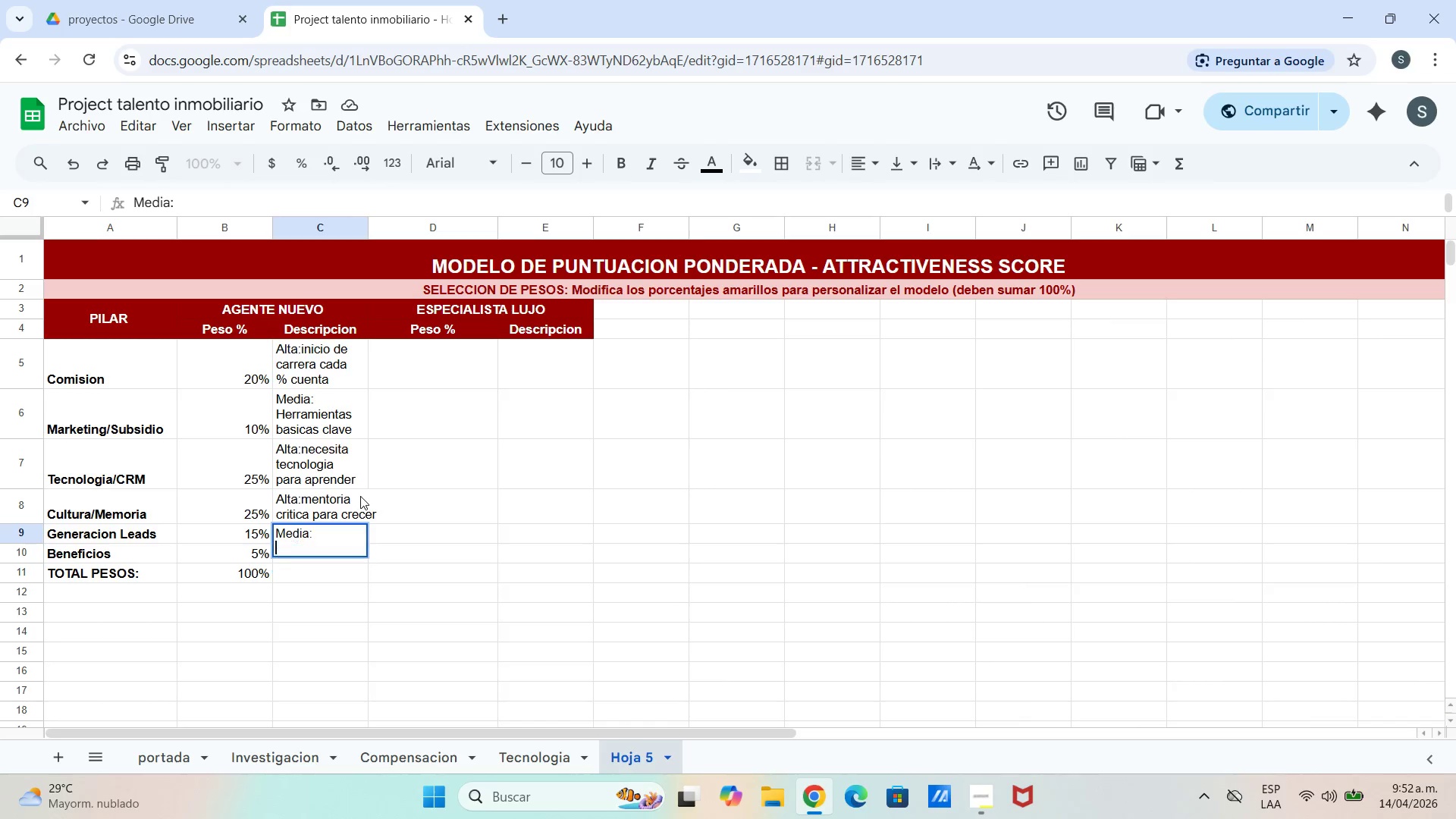 
key(Control+Enter)
 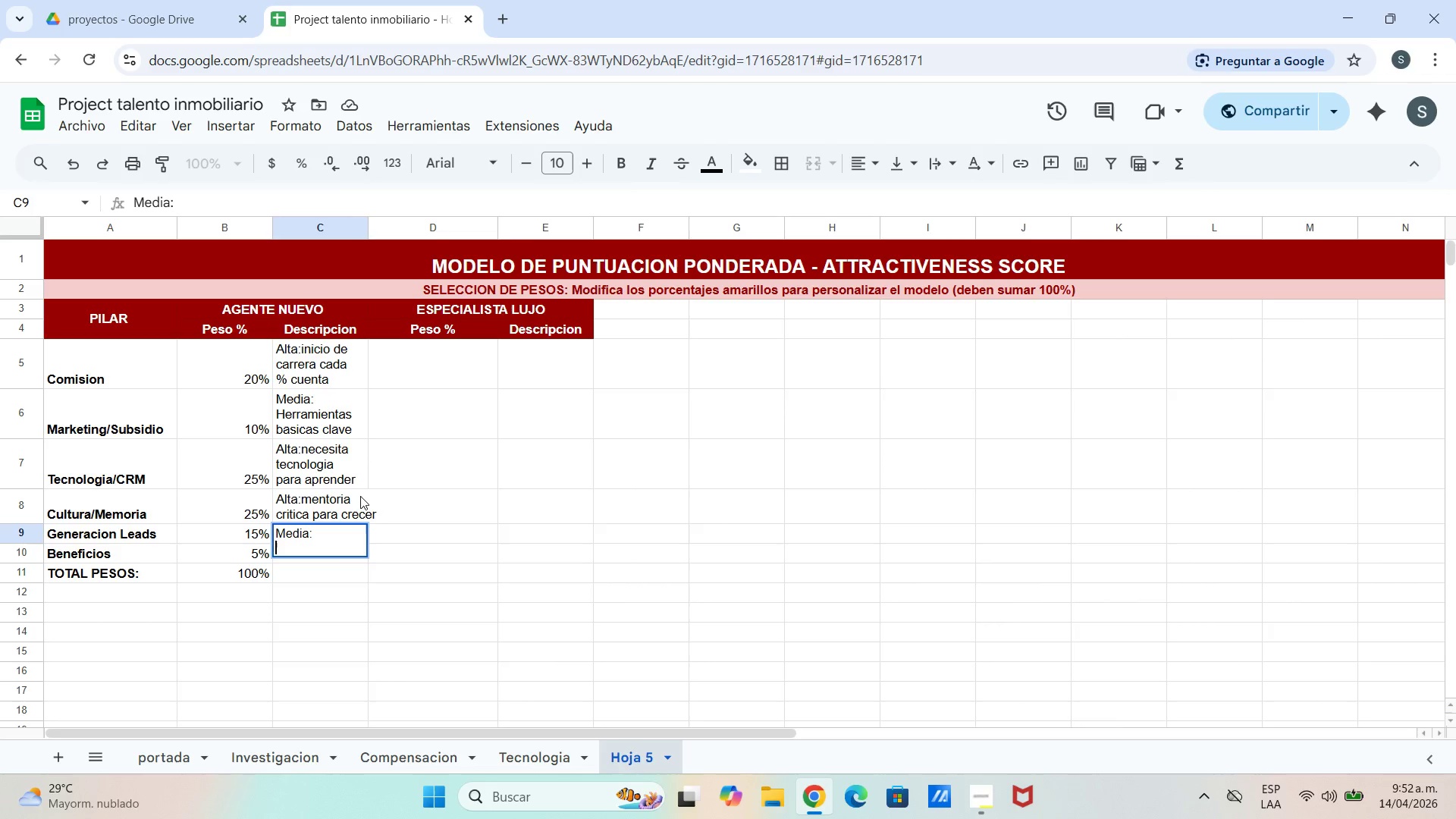 
type(volumen para ganar)
 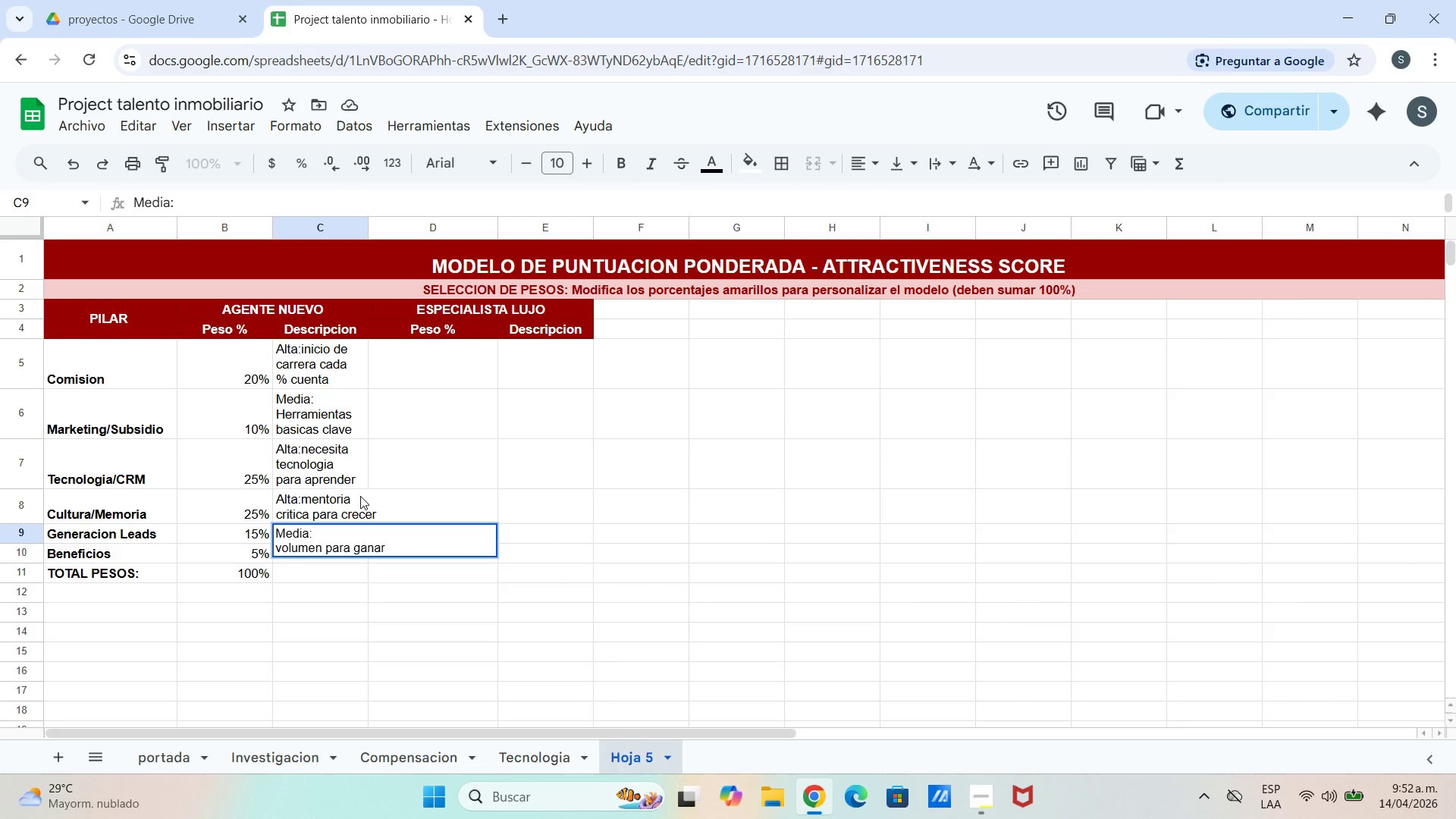 
wait(5.47)
 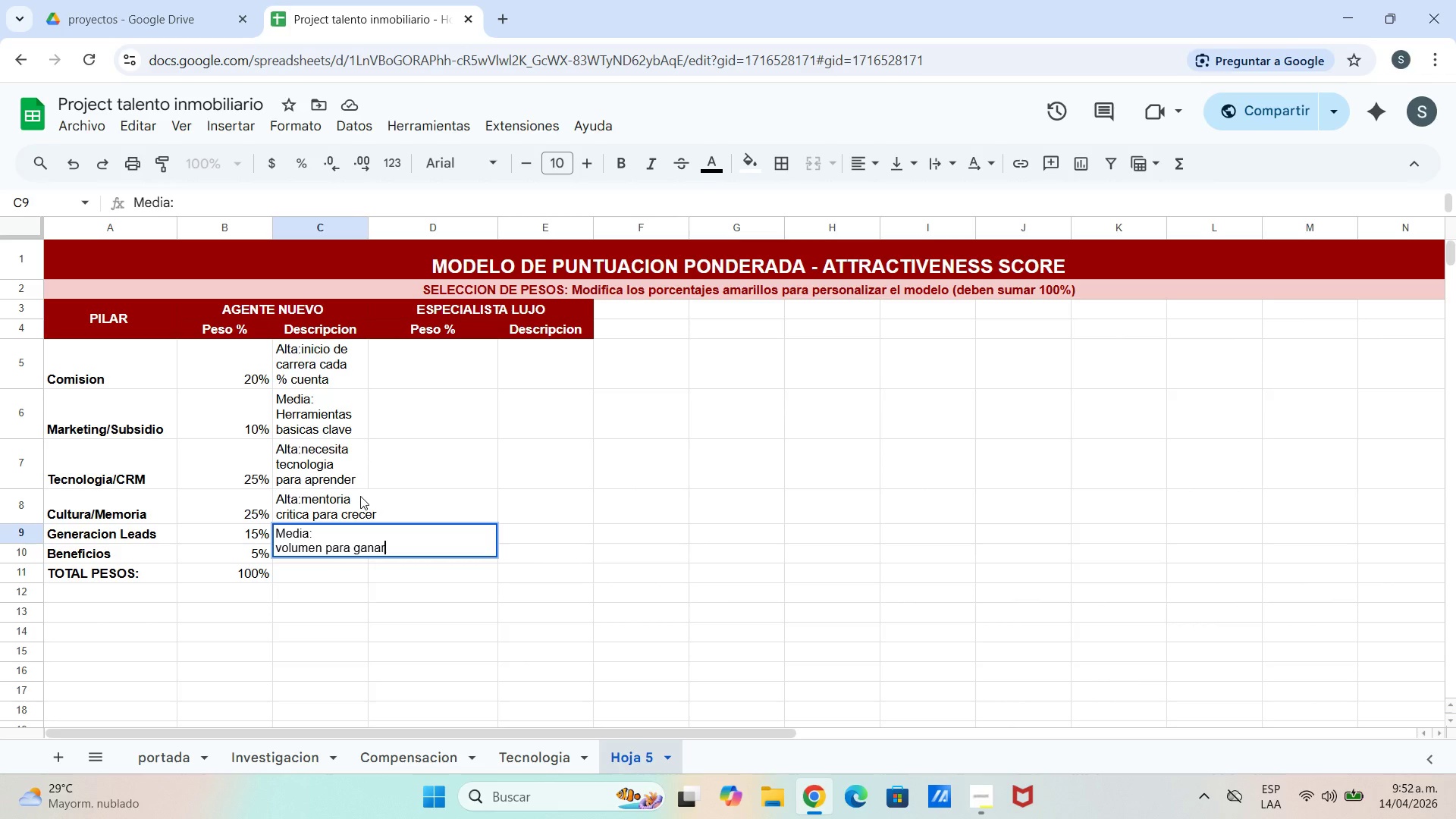 
key(Control+ControlLeft)
 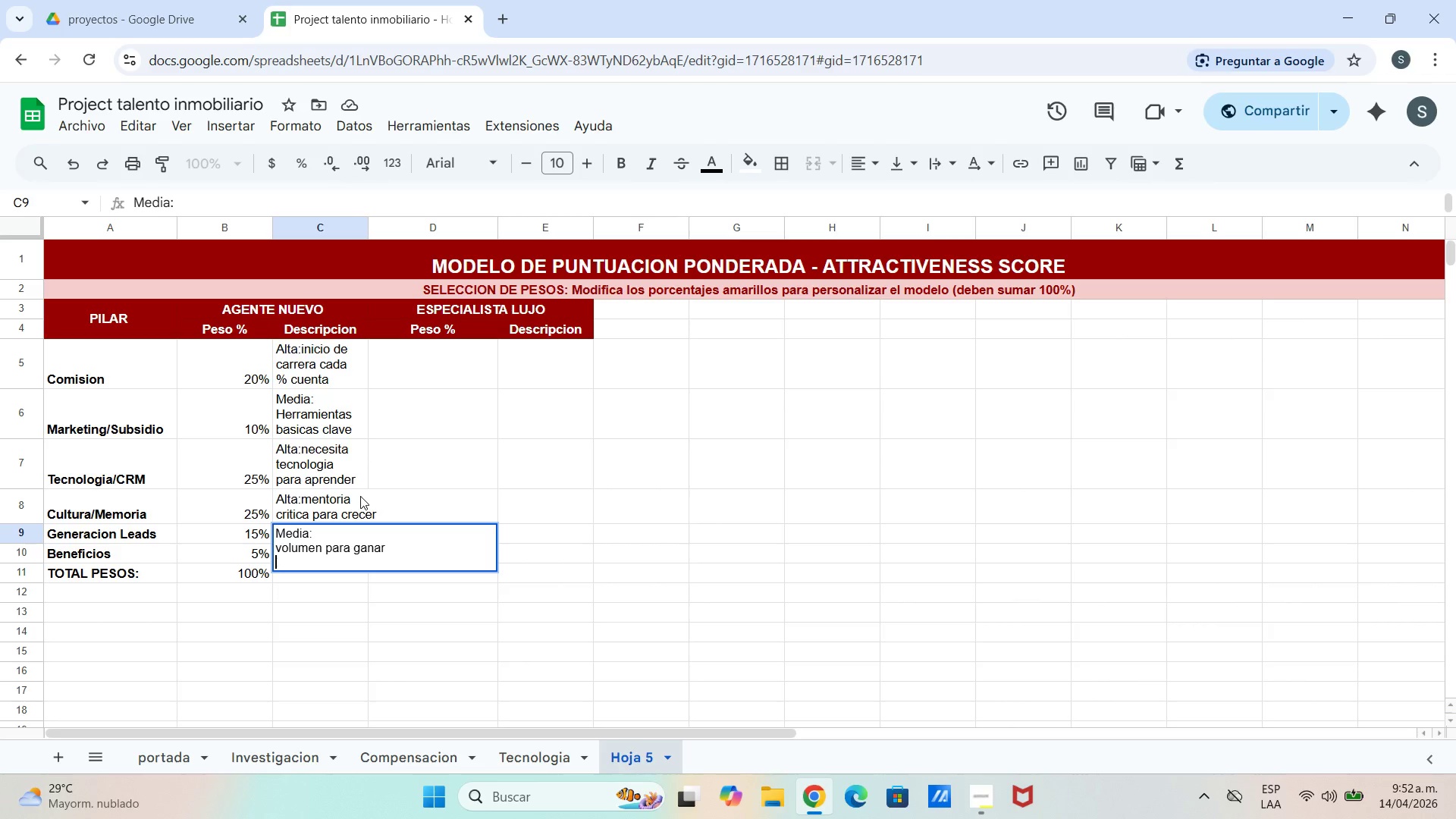 
key(Control+Enter)
 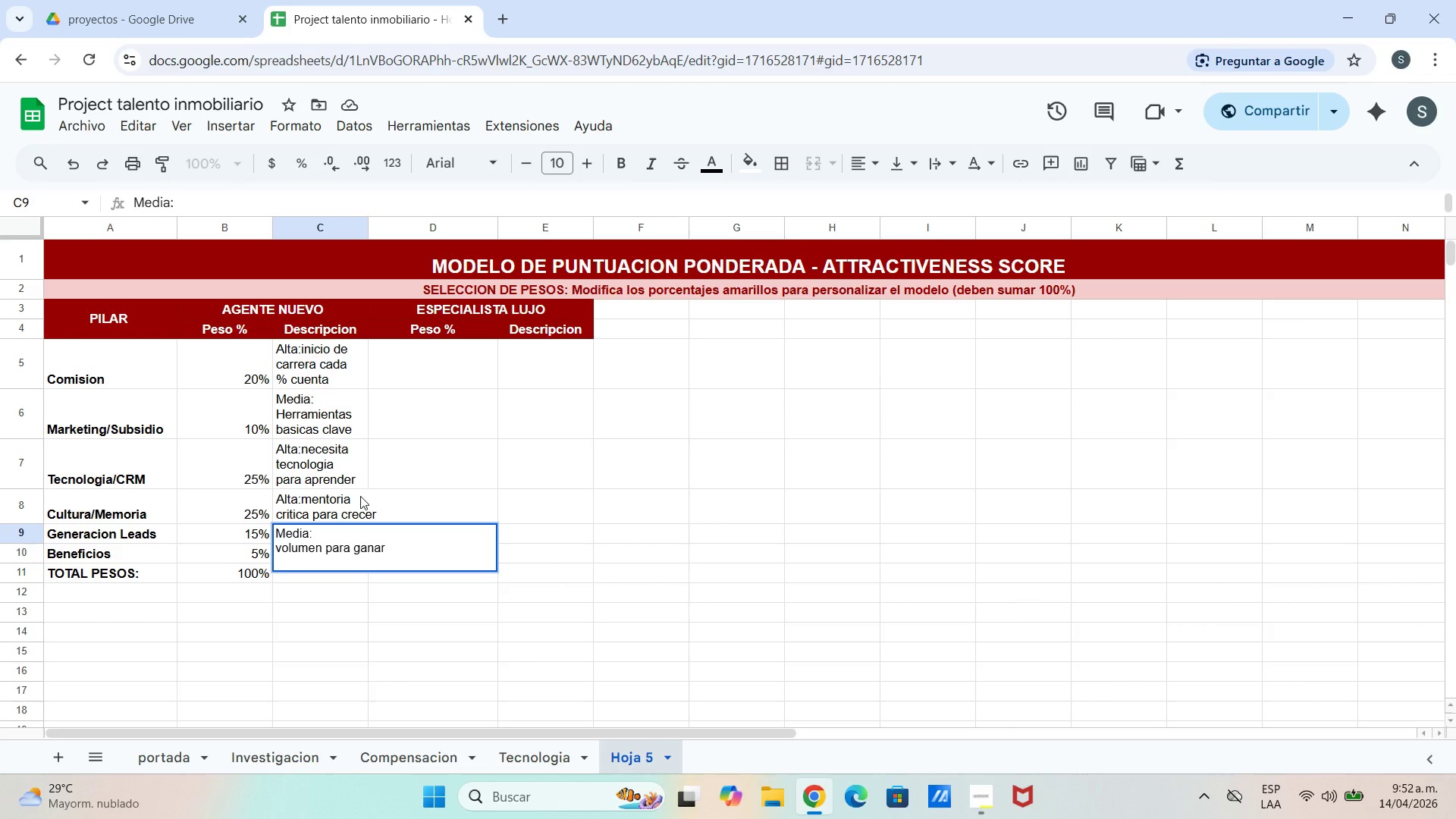 
key(Backspace)
 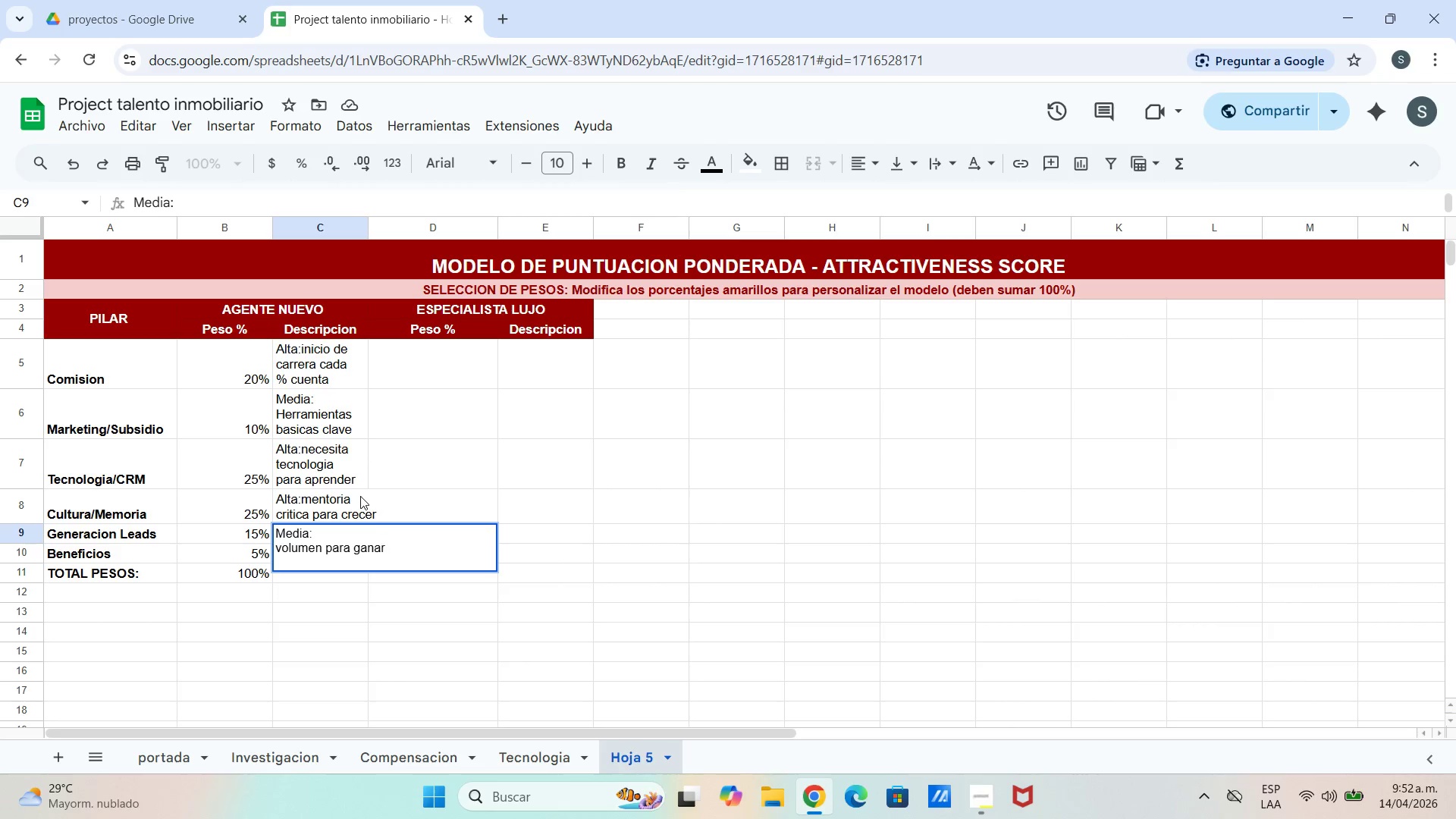 
key(Backspace)
 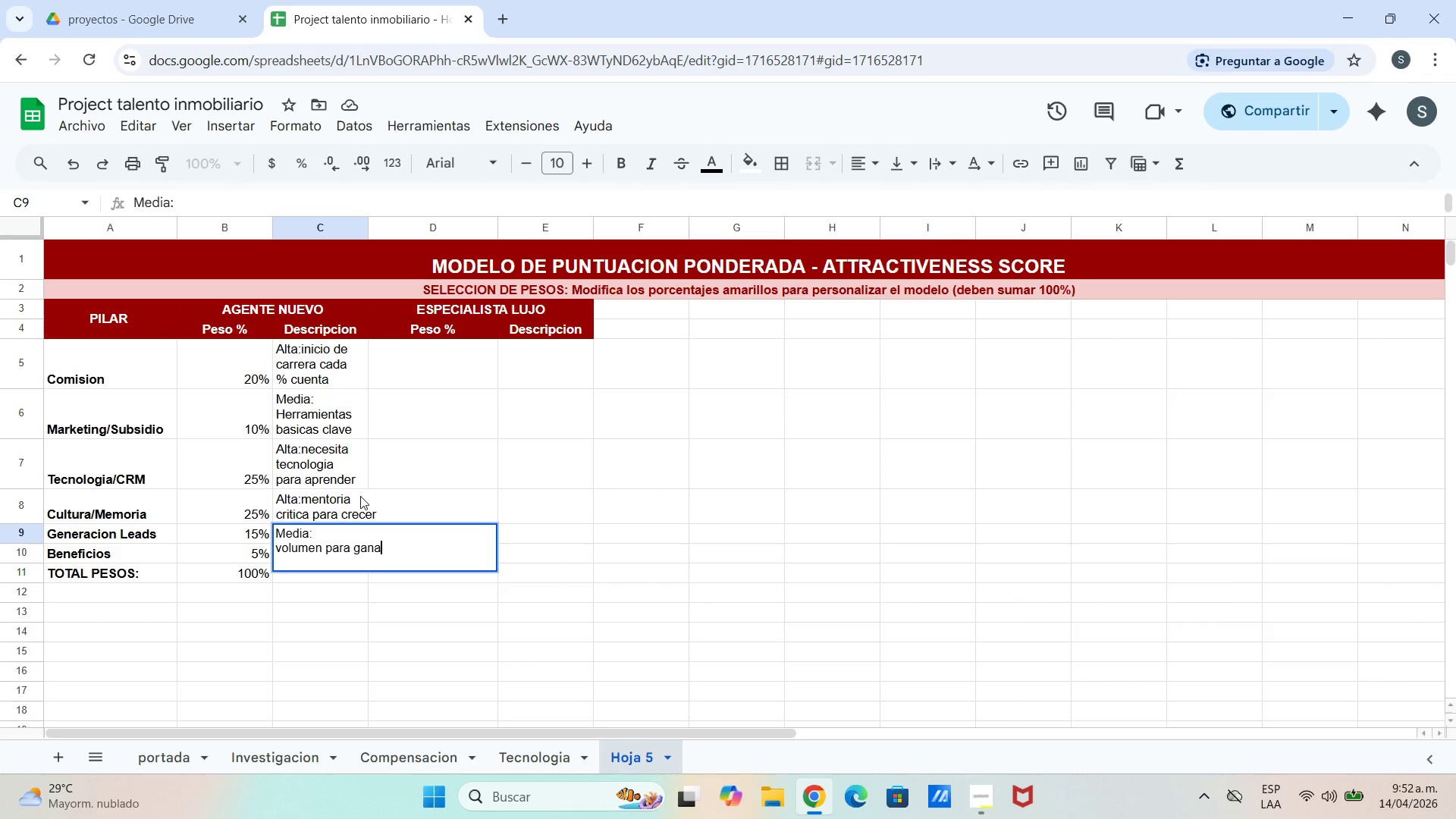 
key(Backspace)
 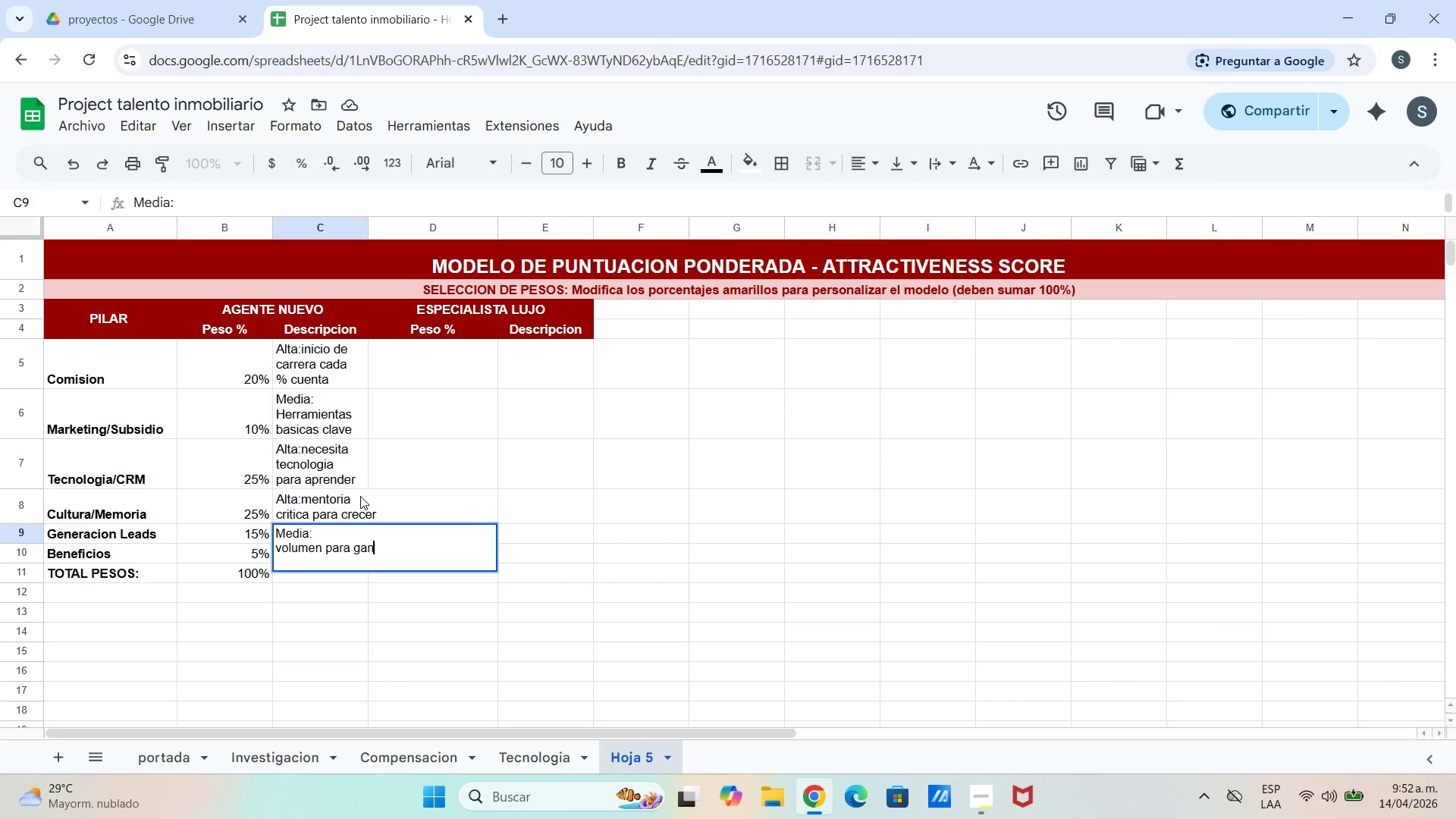 
key(Backspace)
 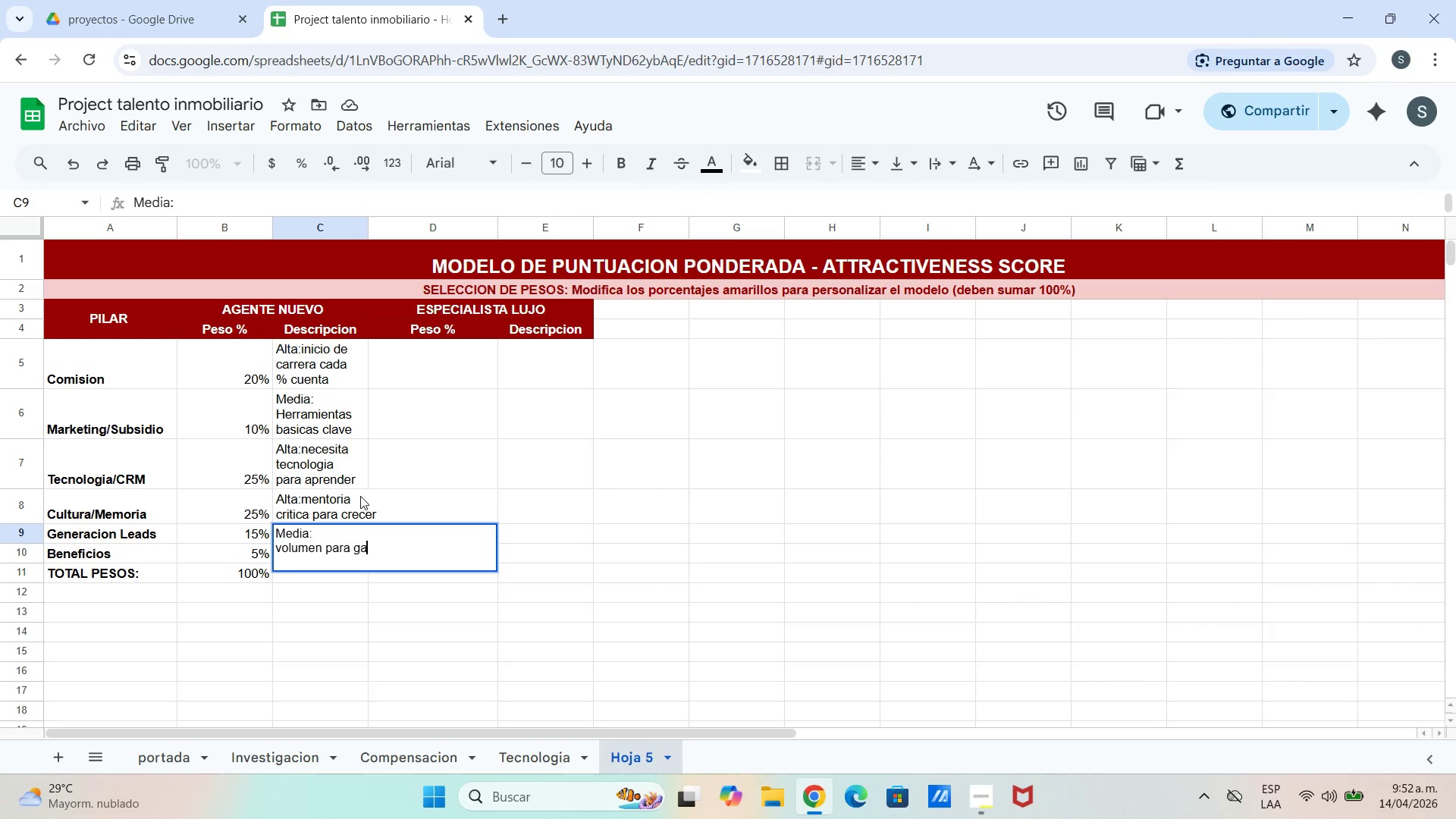 
key(Backspace)
 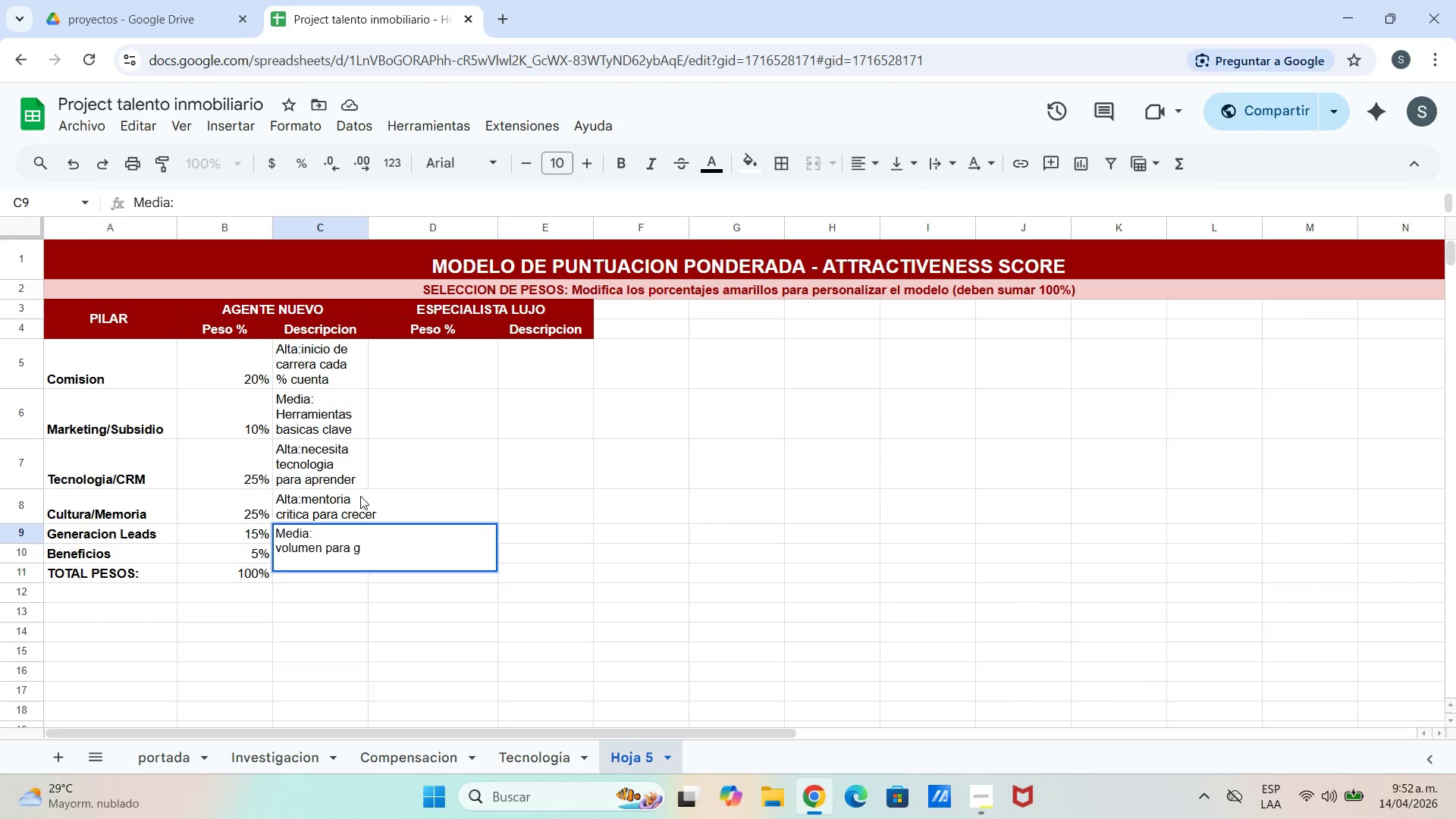 
key(Backspace)
 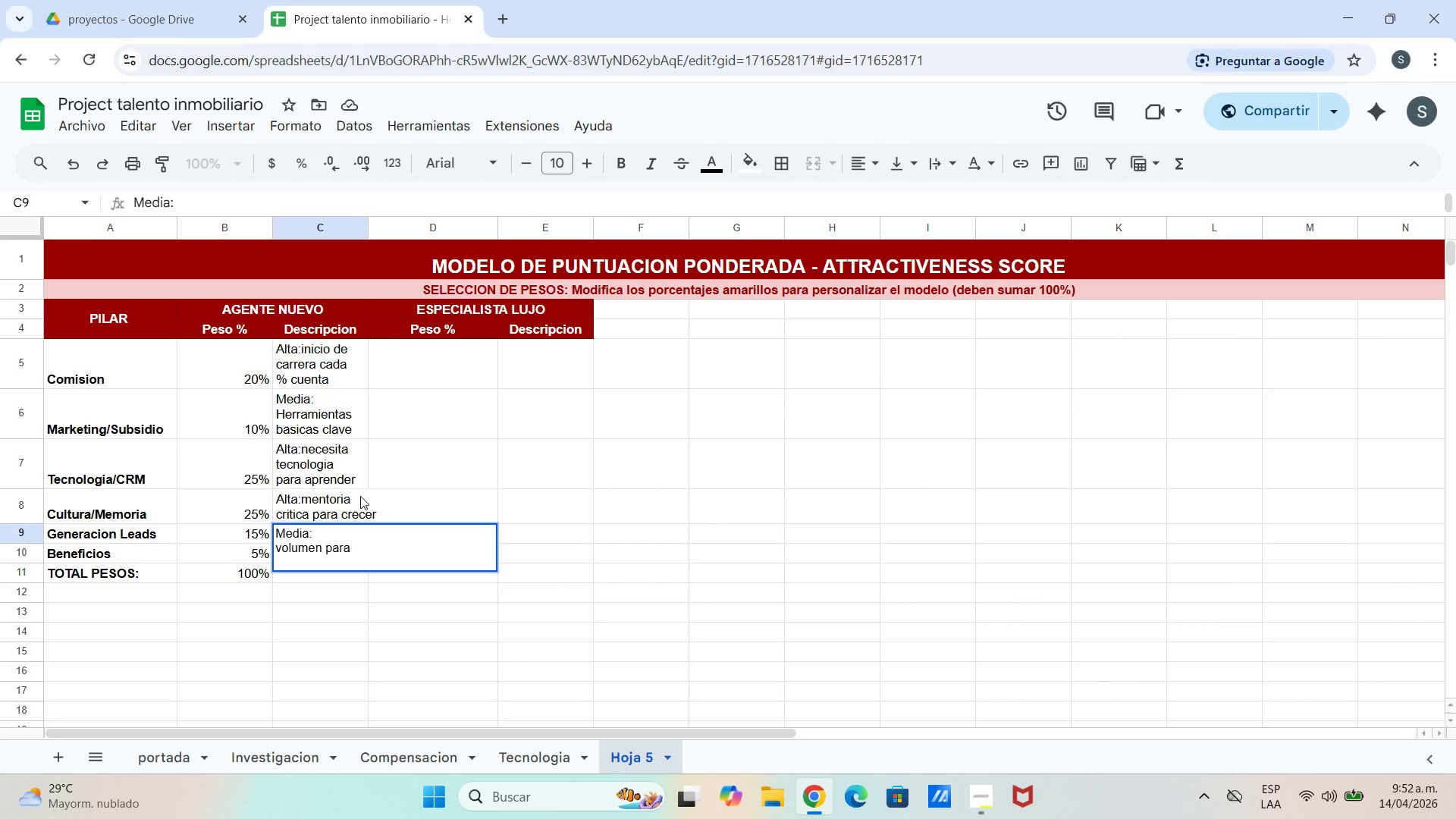 
key(Control+ControlLeft)
 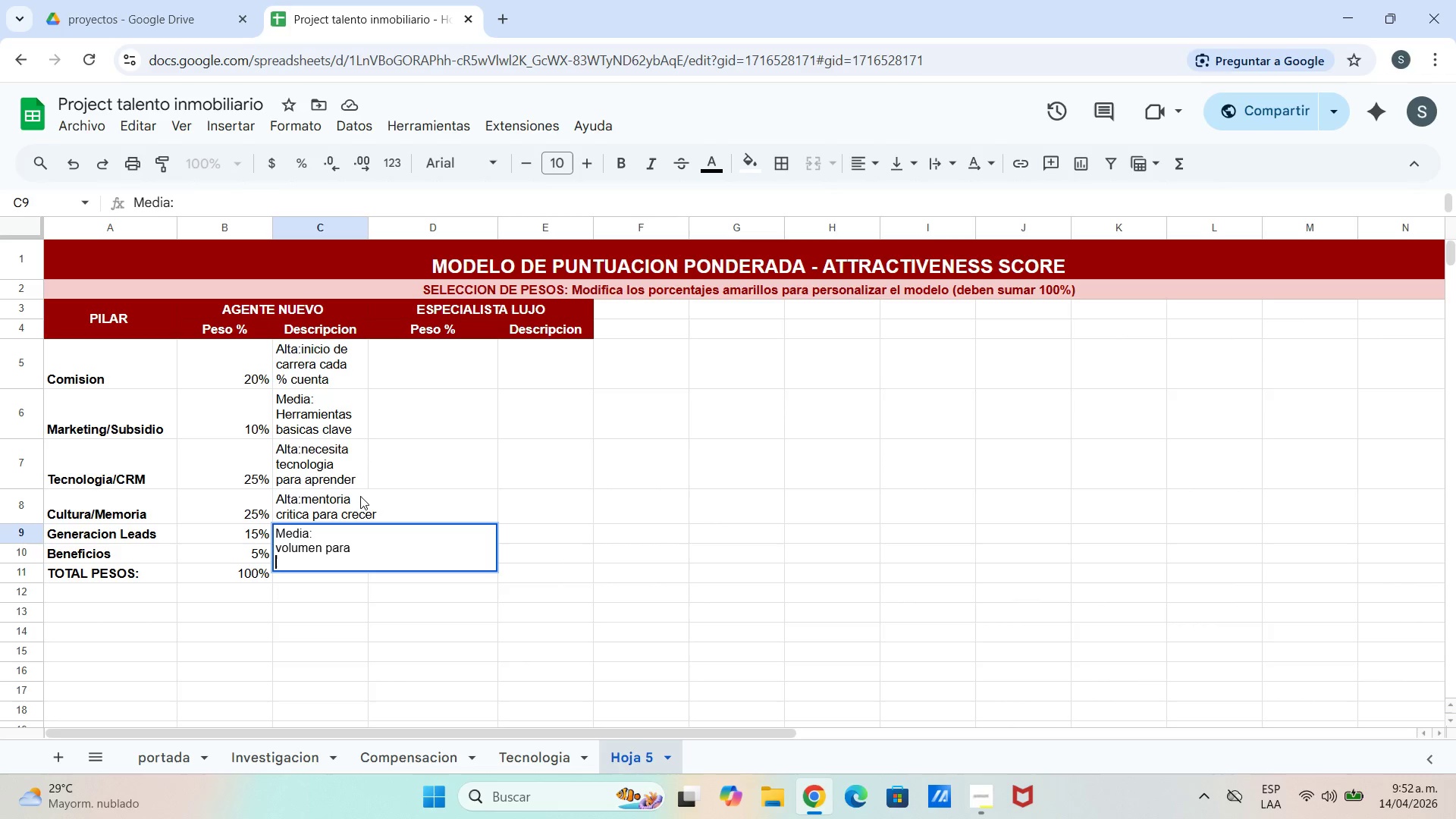 
key(Control+Enter)
 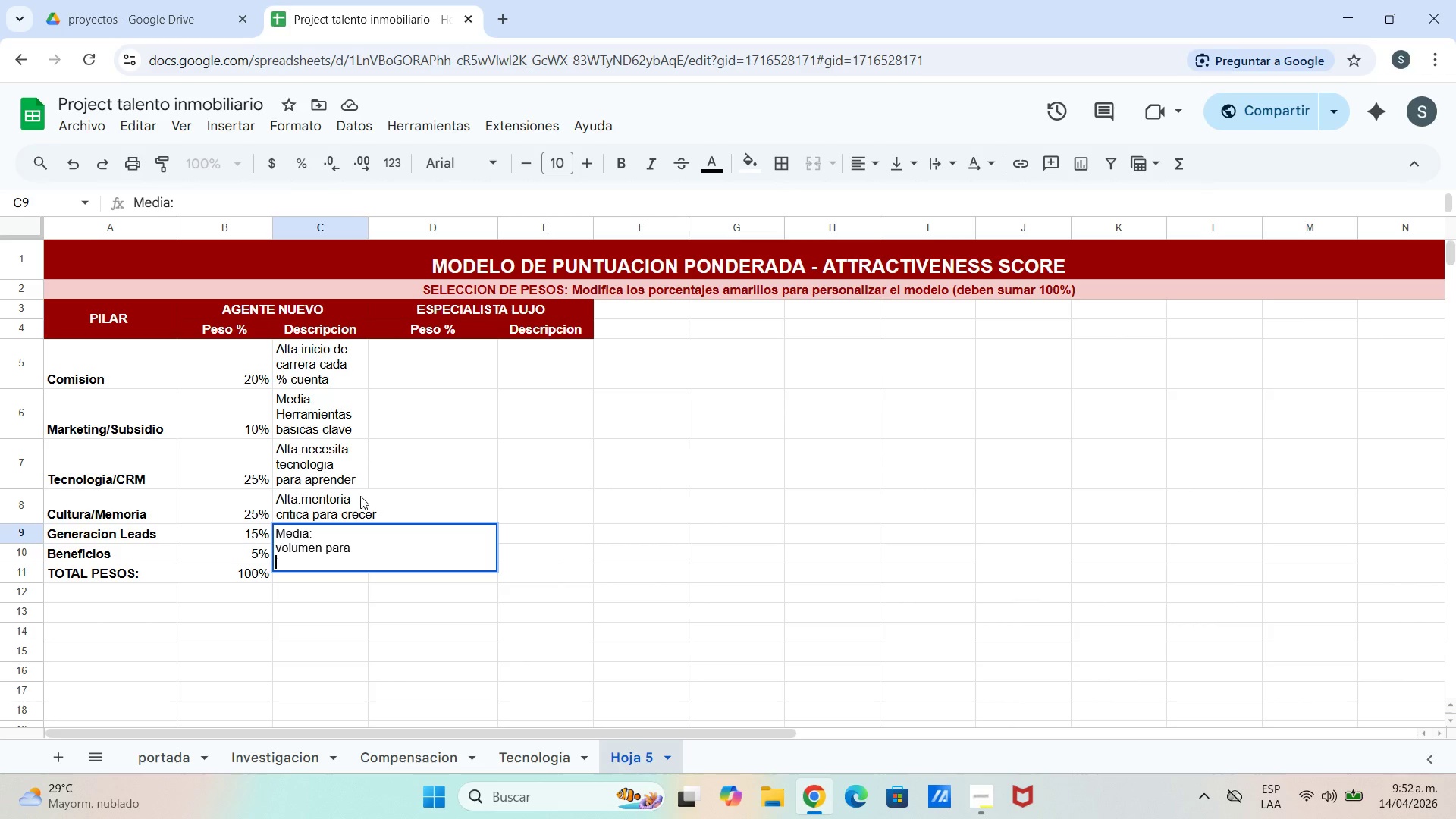 
type(ganar)
 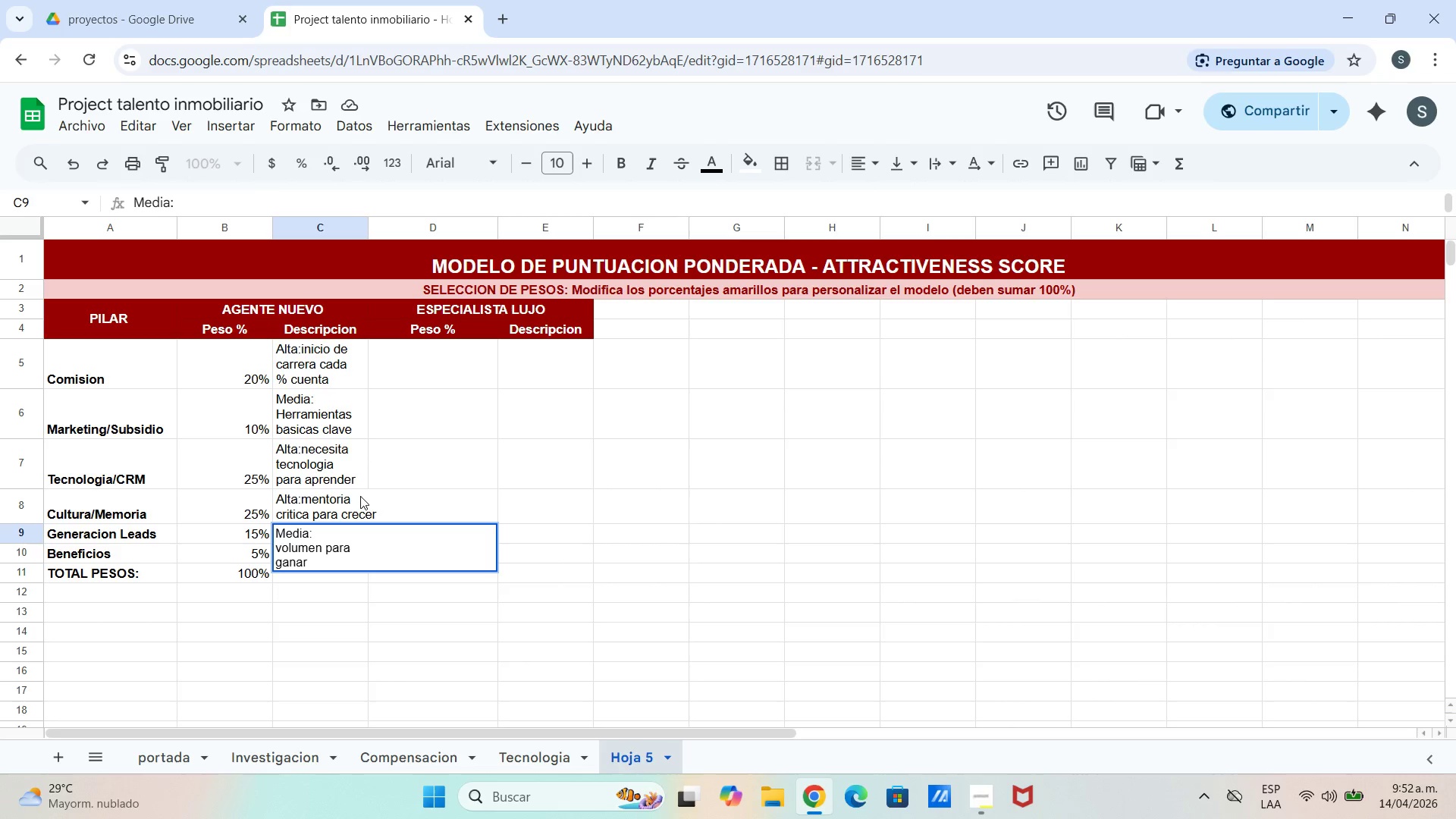 
key(Control+ControlLeft)
 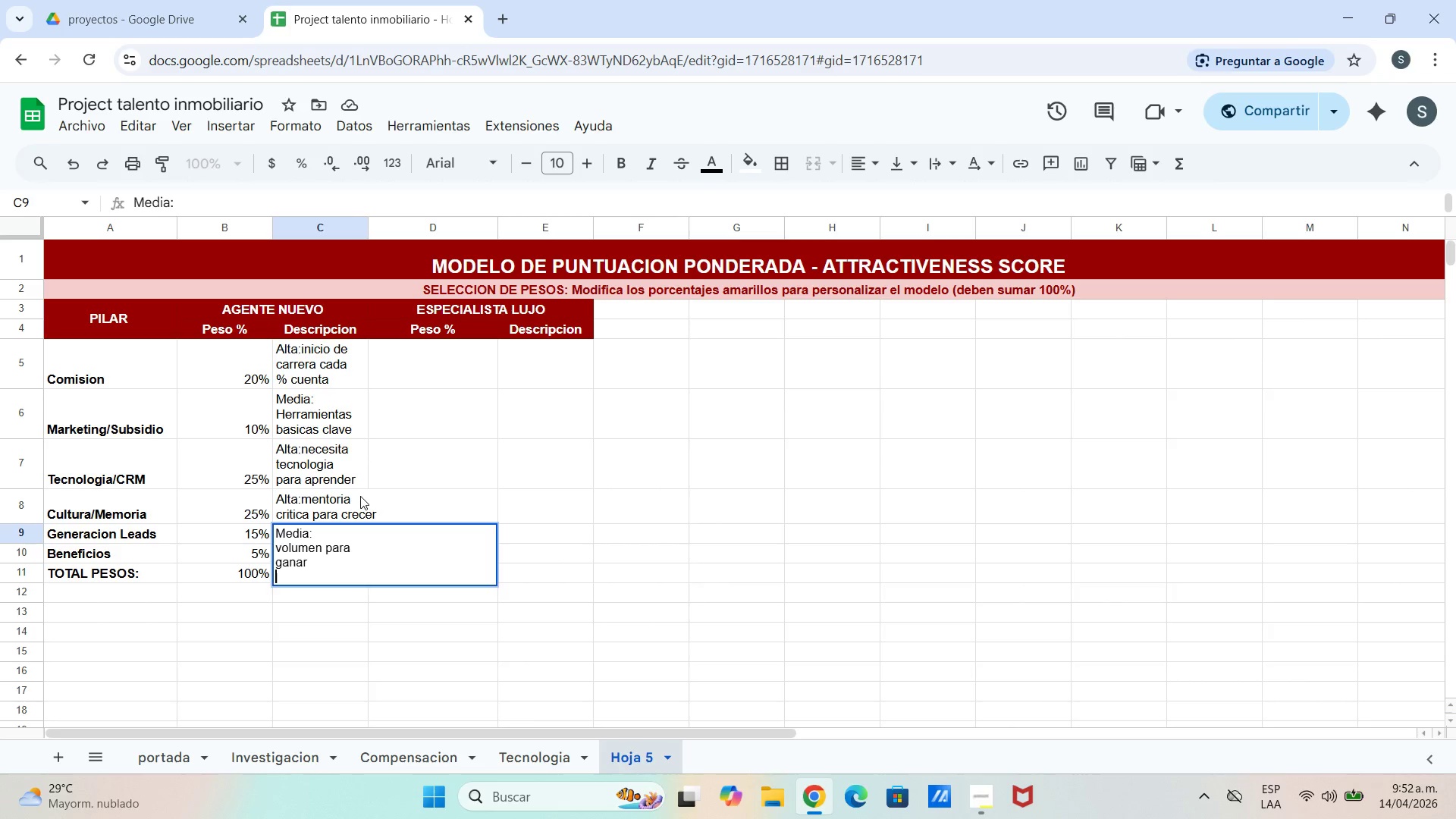 
key(Control+Enter)
 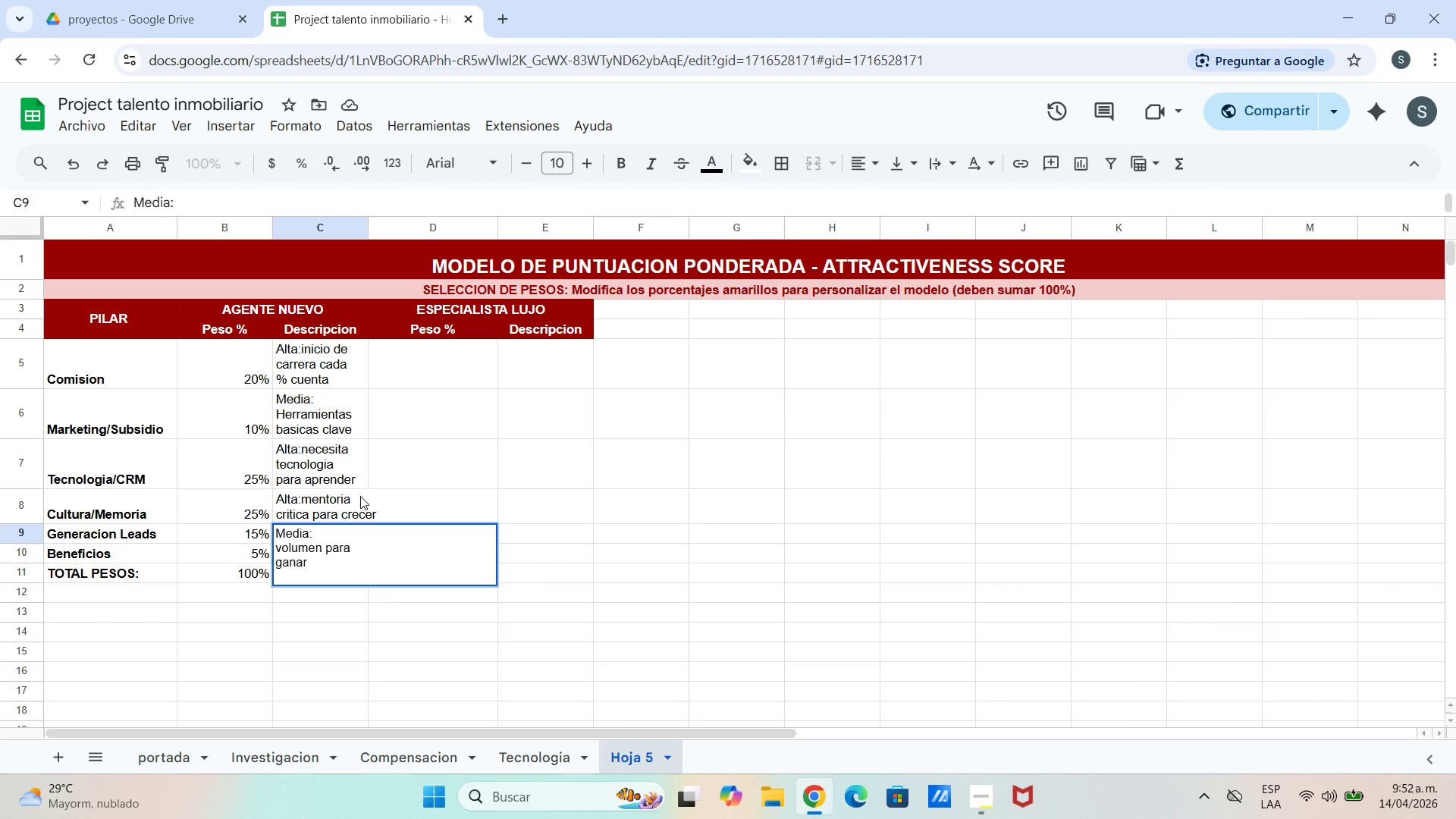 
type(experiencia)
 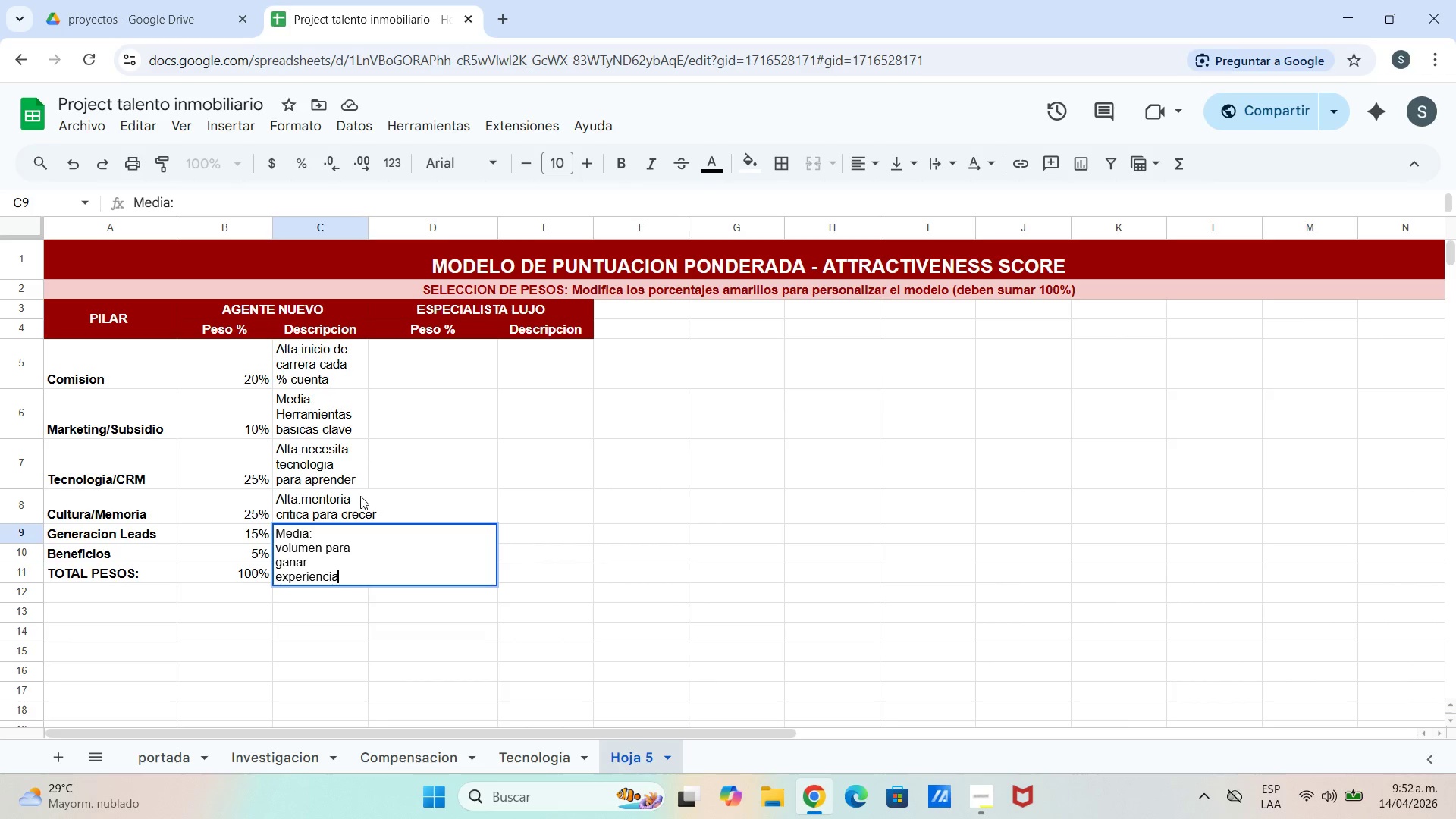 
key(Enter)
 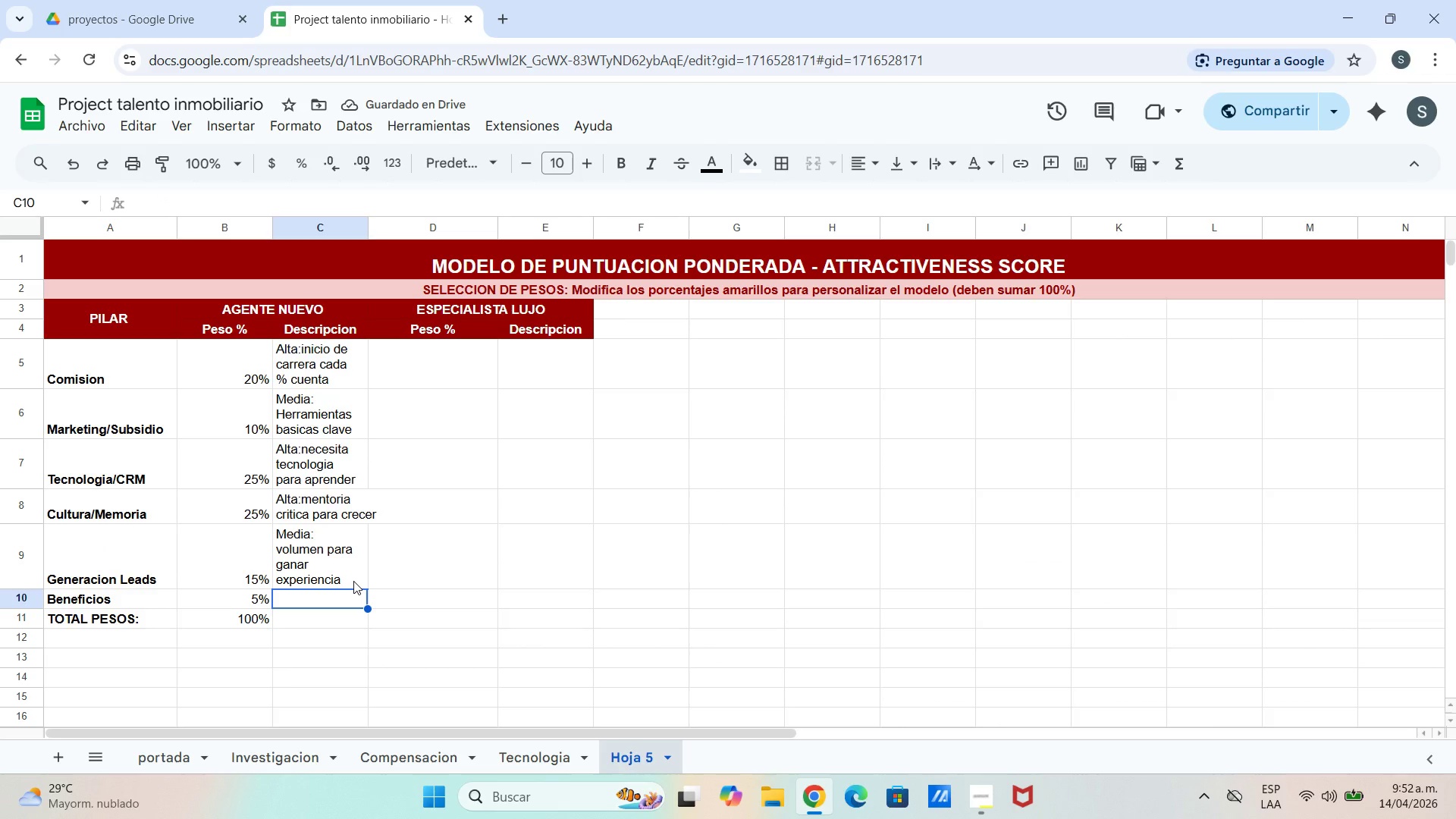 
wait(5.72)
 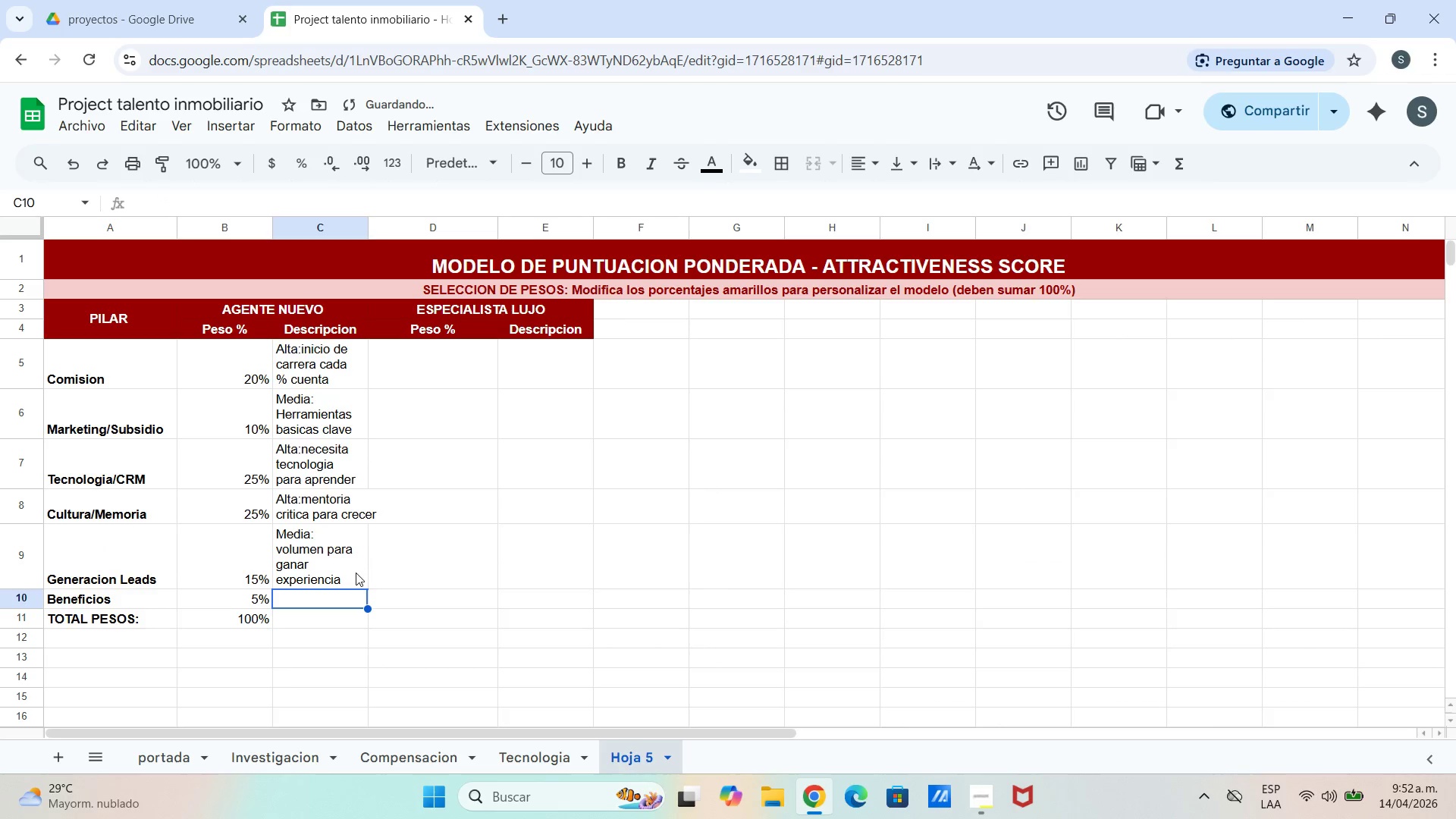 
type(Baja>menos)
 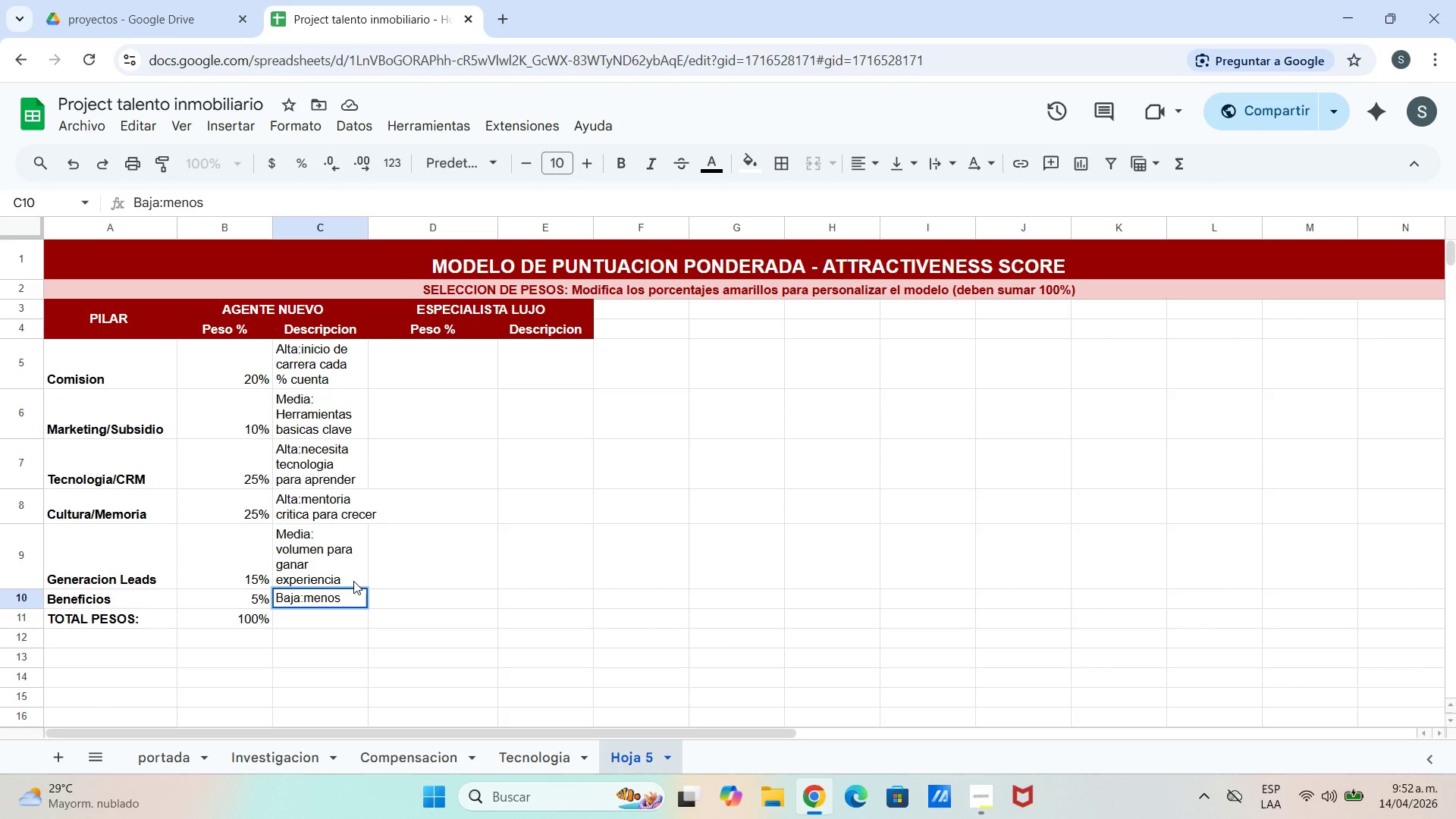 
key(Control+ControlLeft)
 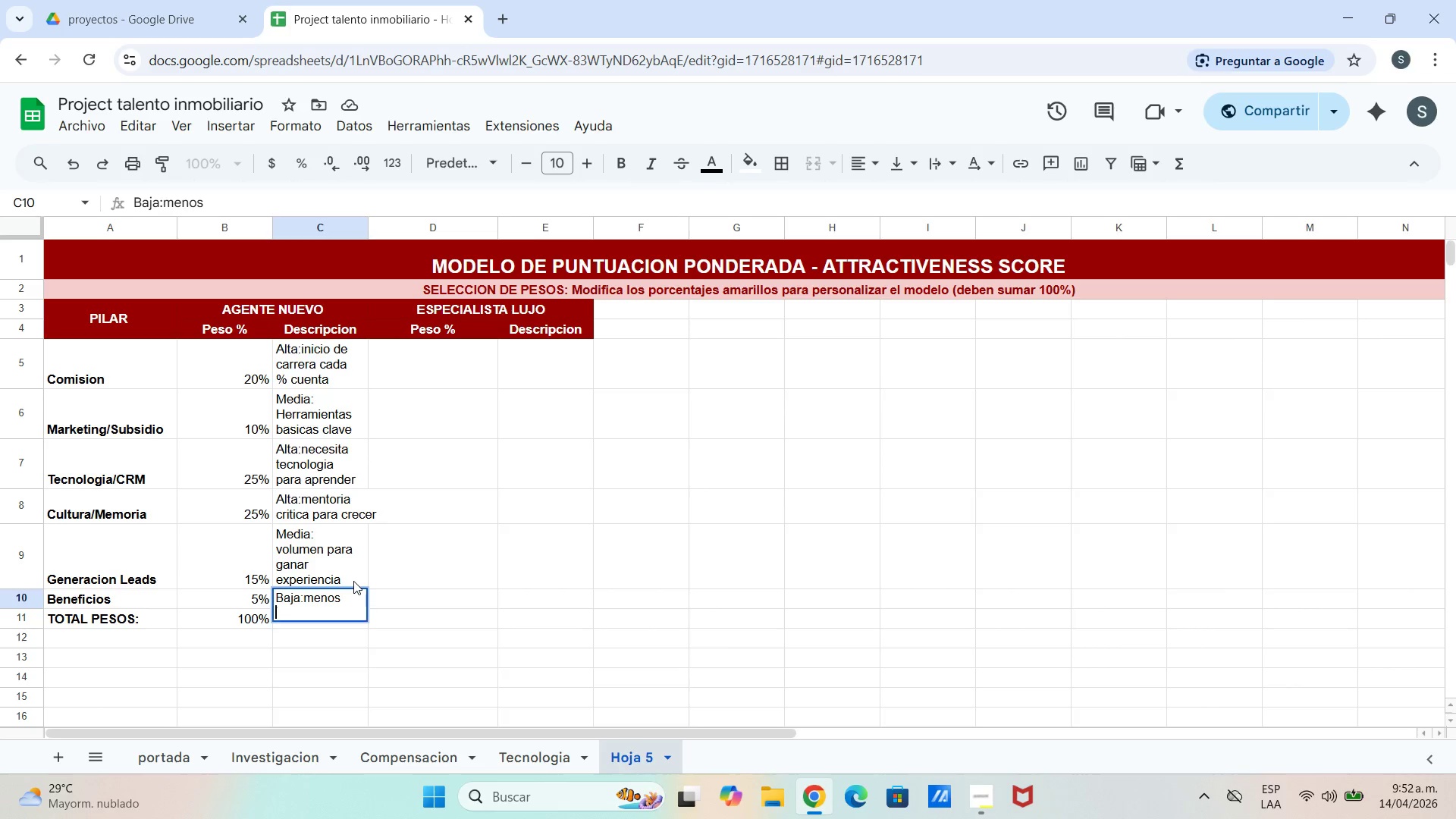 
key(Control+Enter)
 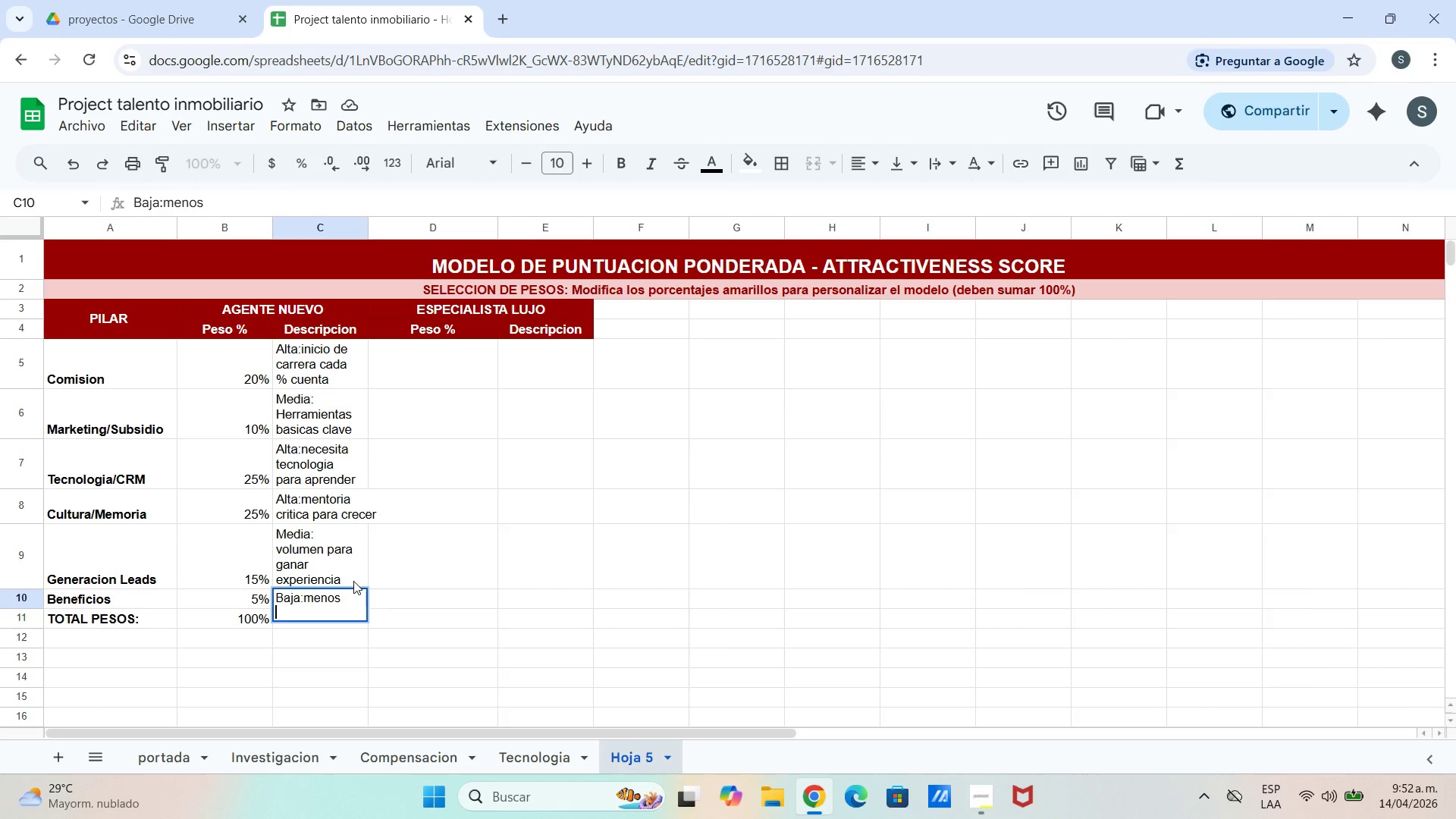 
type(depende)
 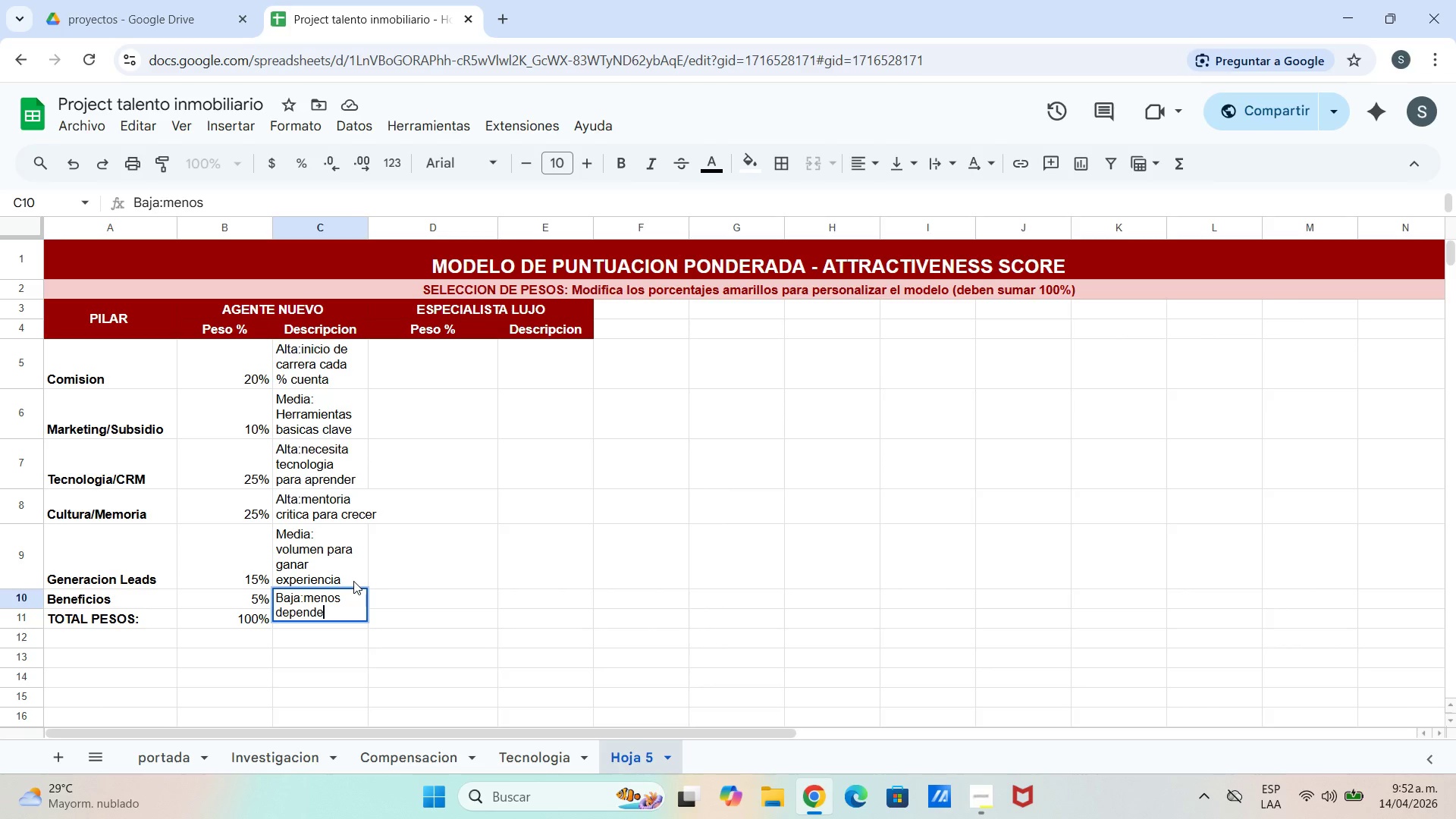 
key(Backspace)
type(iente)
 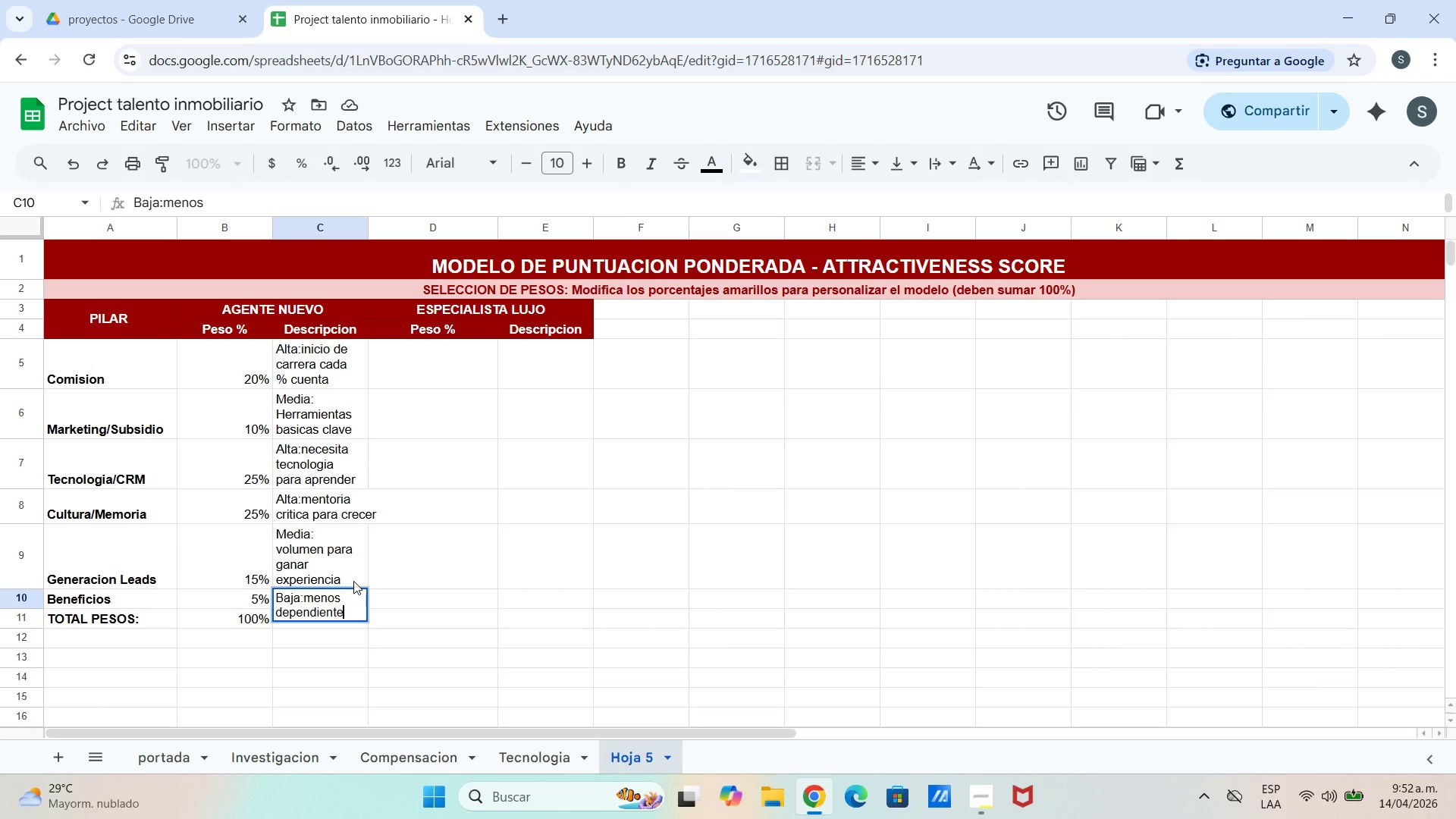 
key(Control+ControlLeft)
 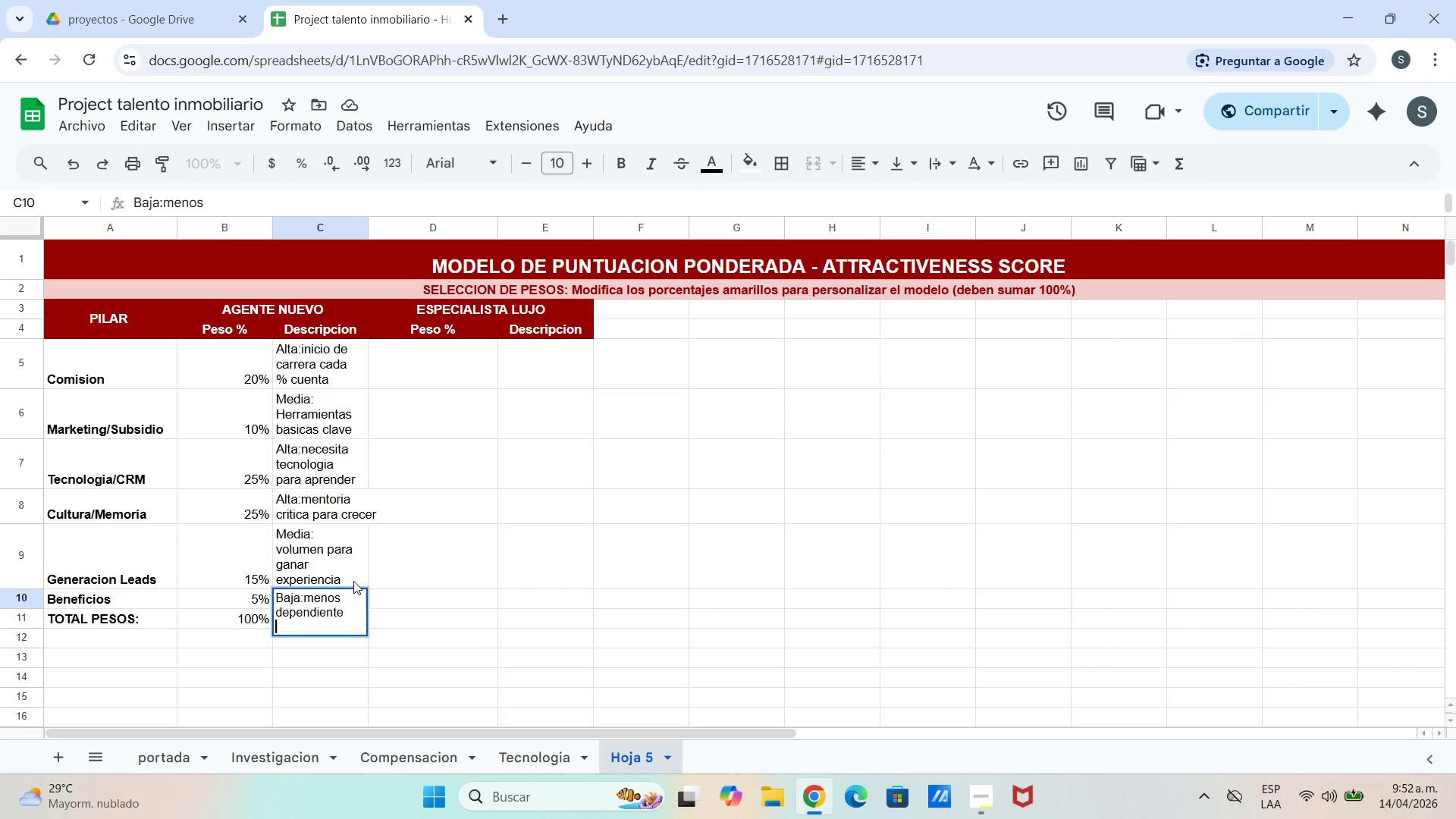 
key(Control+Enter)
 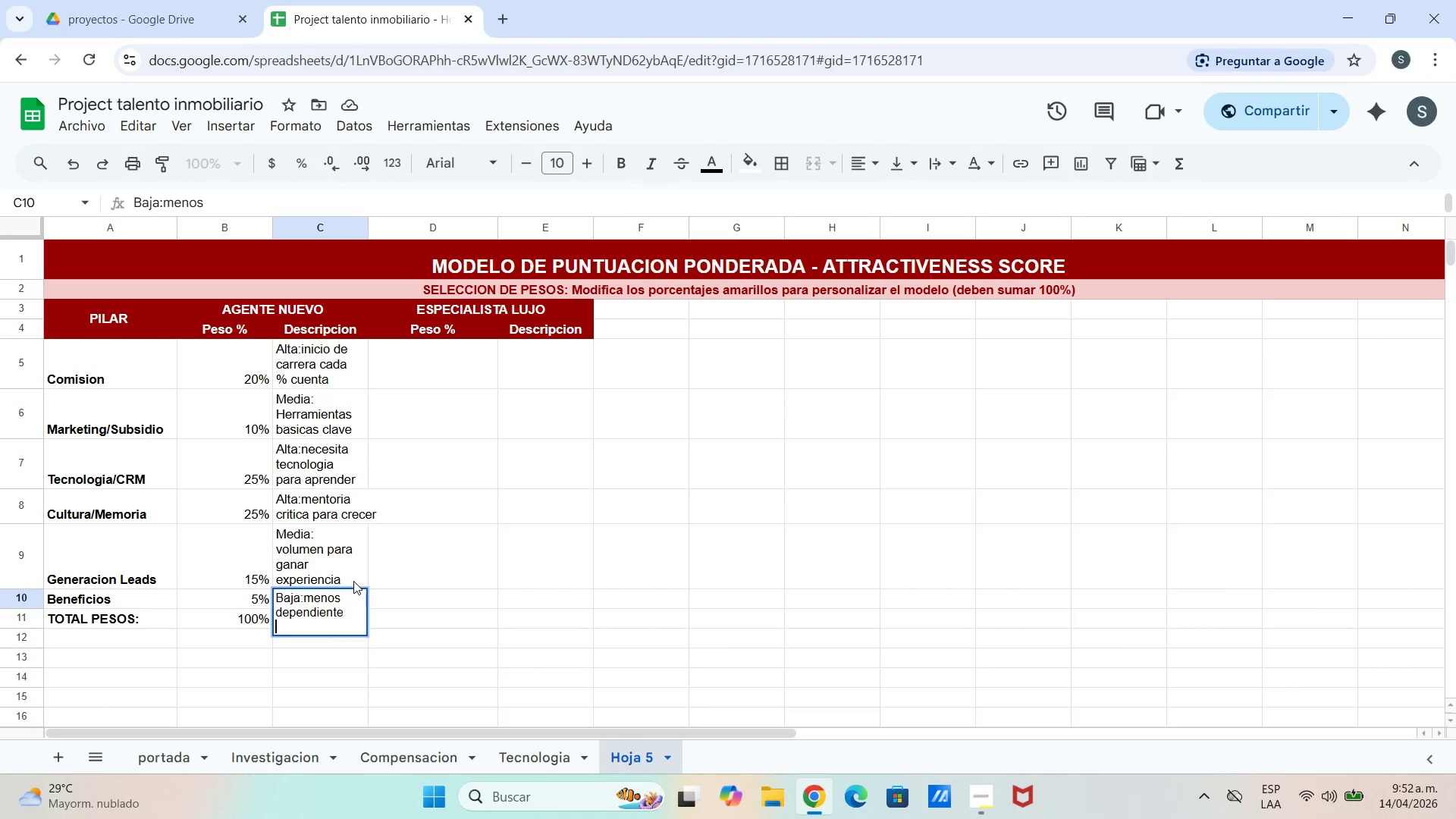 
type(de salud inicialk)
key(Backspace)
key(Backspace)
type(l)
 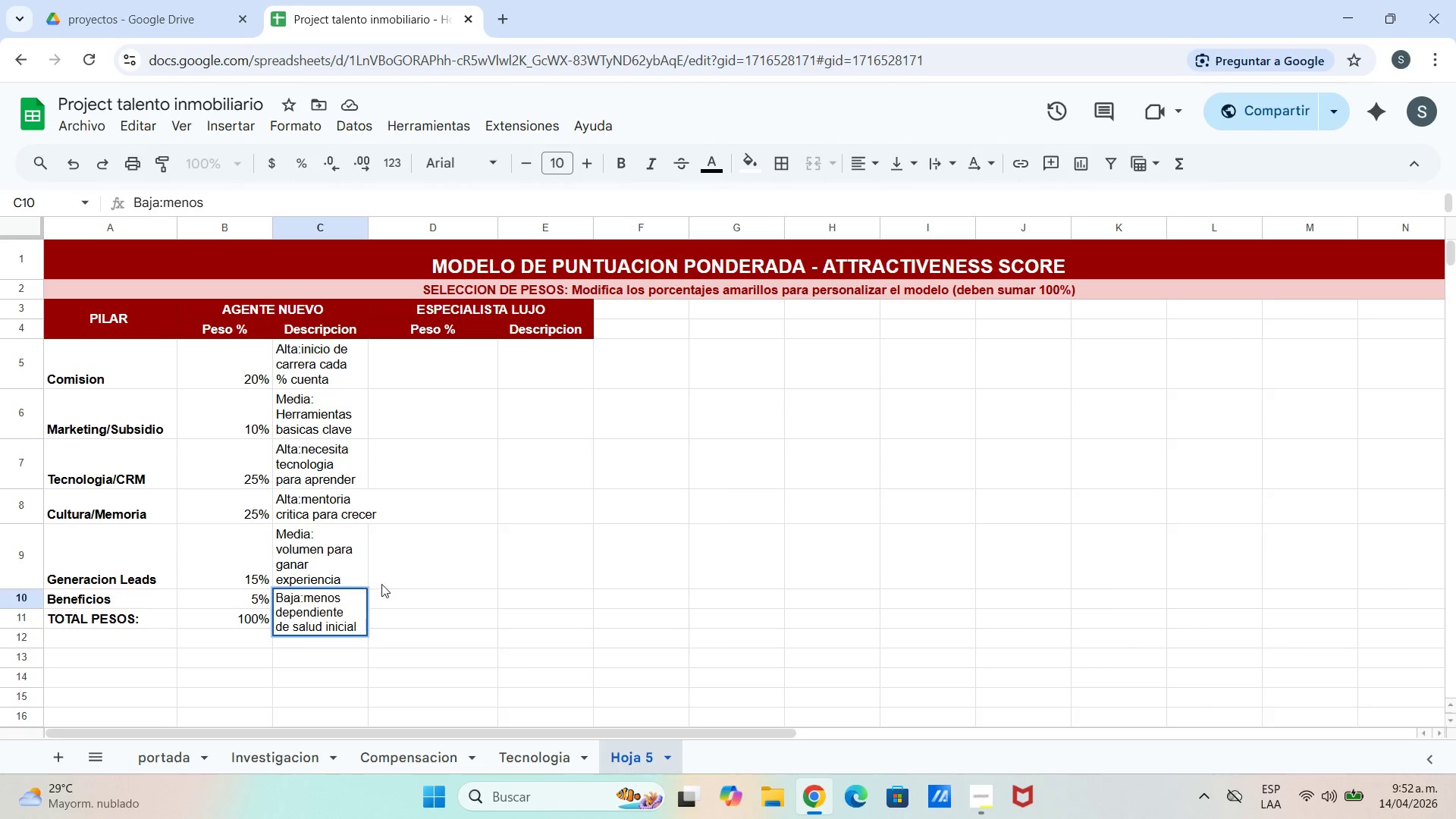 
left_click_drag(start_coordinate=[404, 567], to_coordinate=[413, 494])
 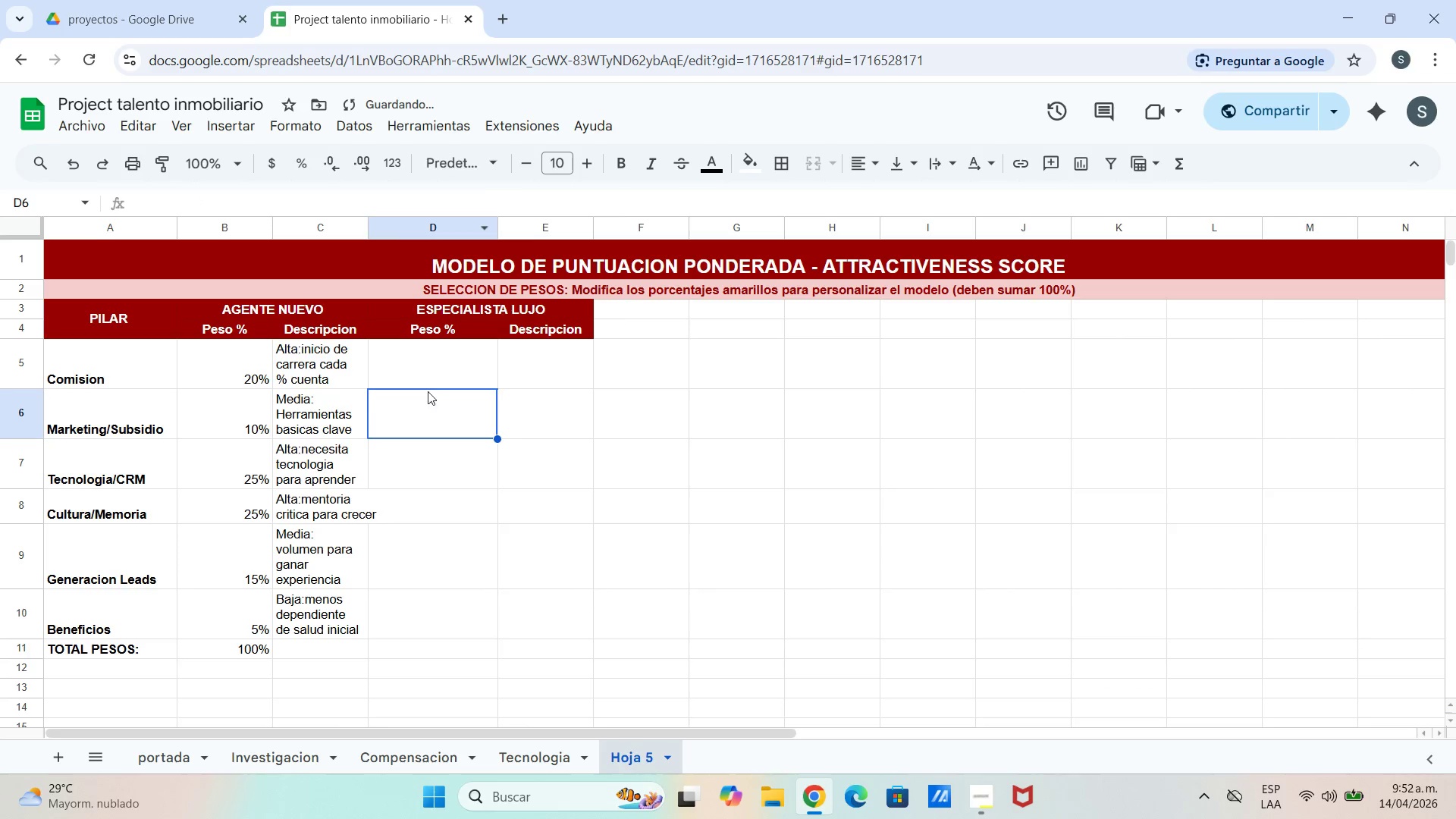 
double_click([428, 389])
 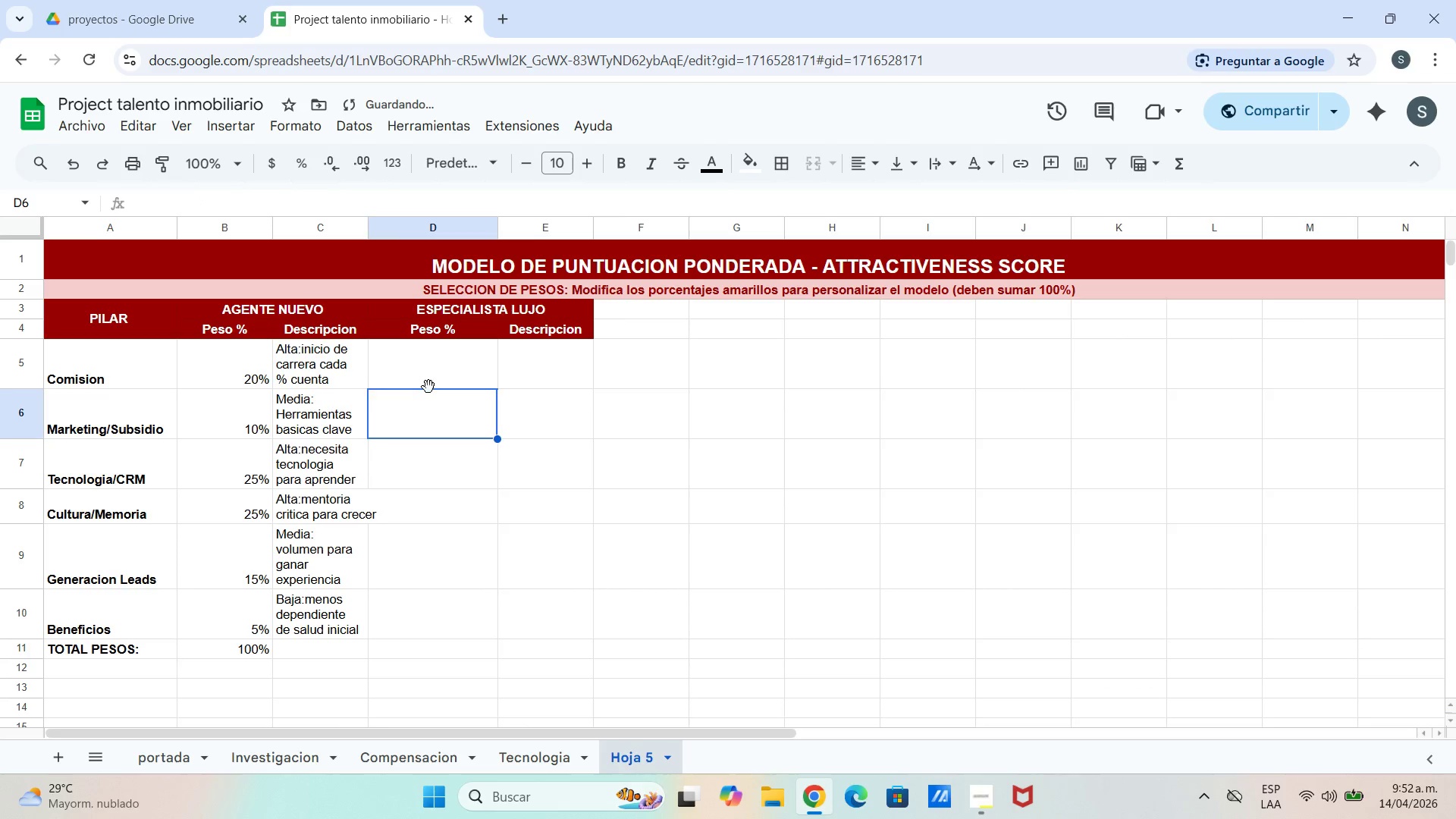 
left_click_drag(start_coordinate=[428, 387], to_coordinate=[431, 380])
 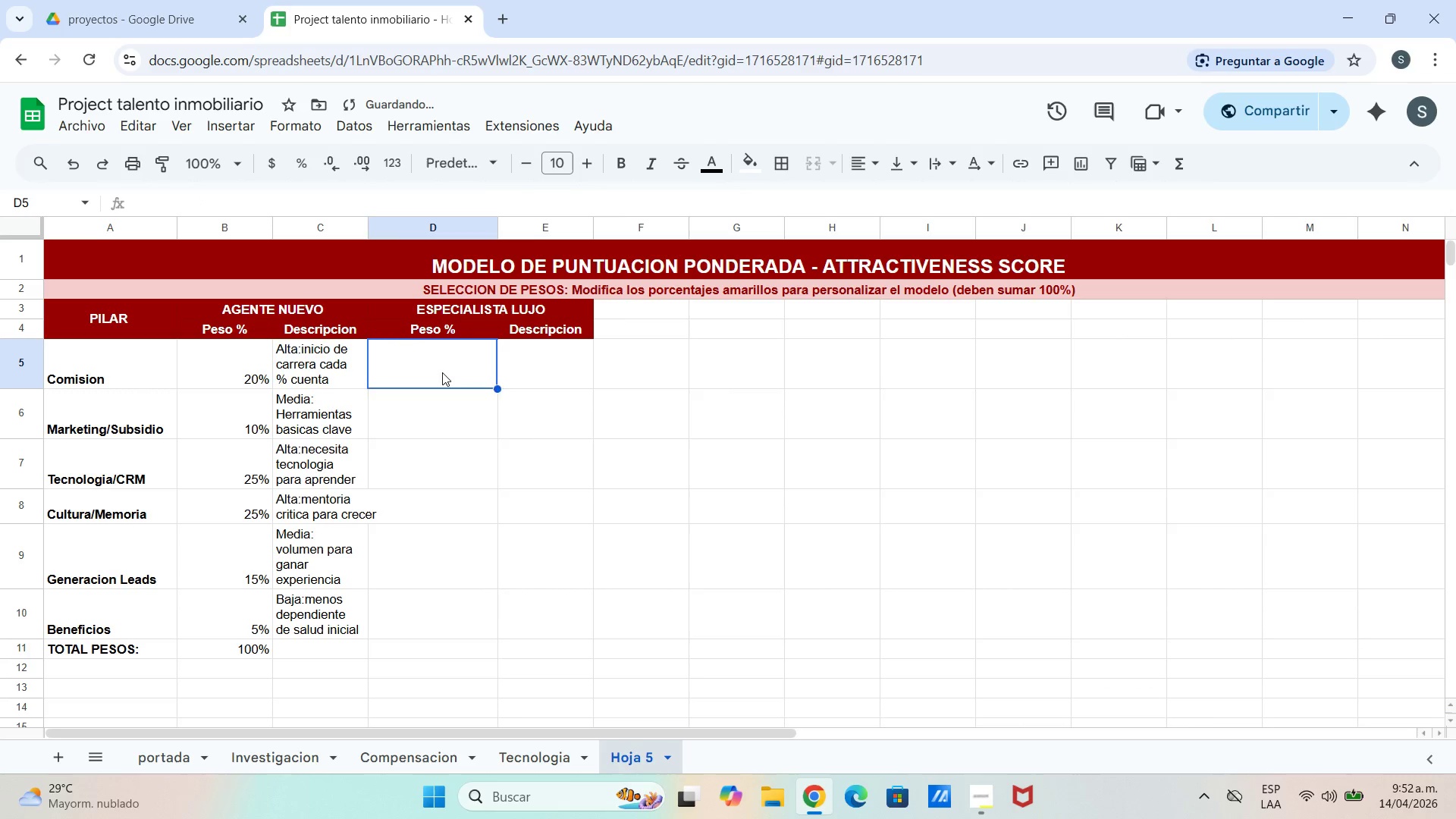 
left_click_drag(start_coordinate=[442, 372], to_coordinate=[444, 369])
 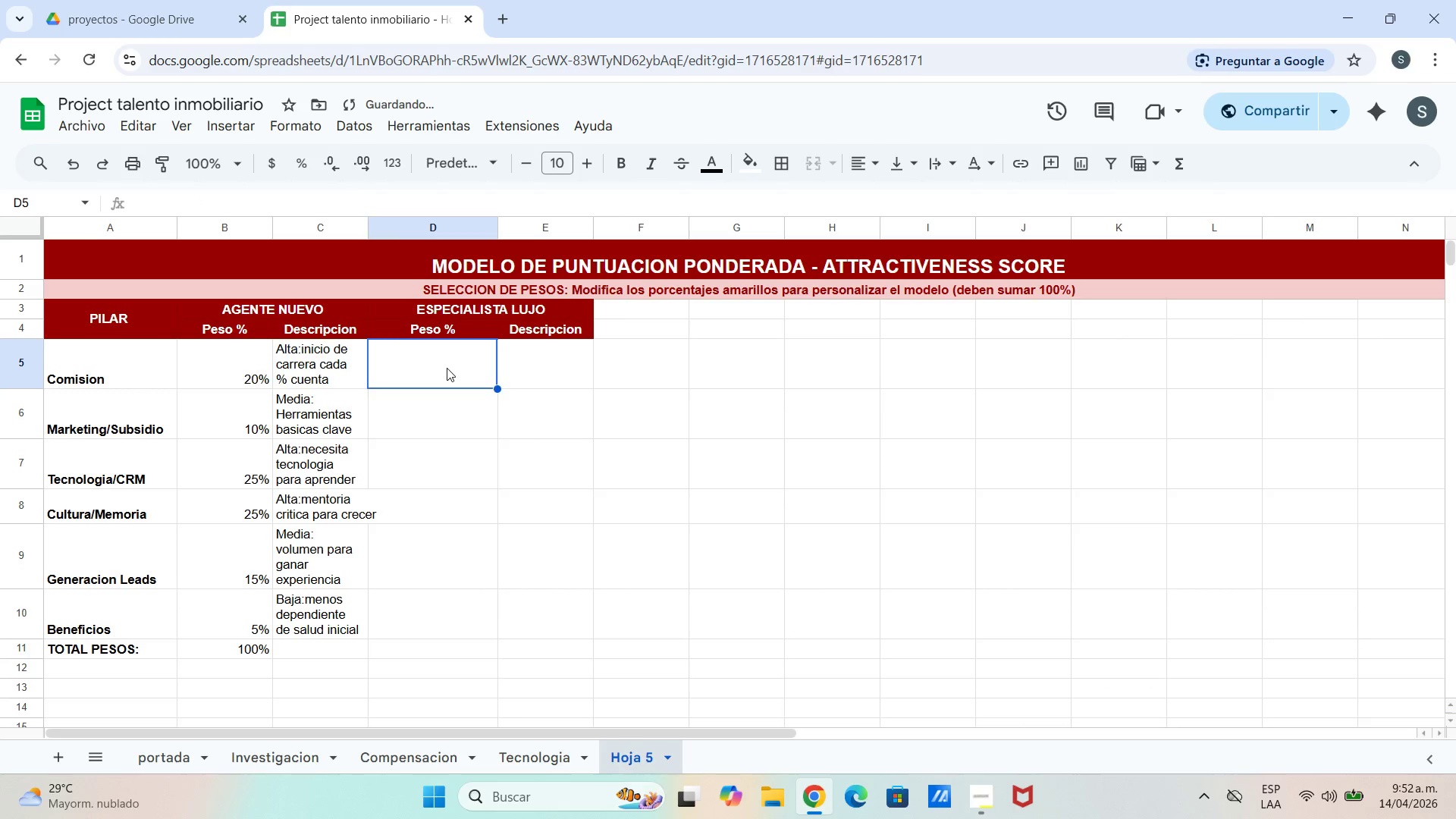 
triple_click([447, 368])
 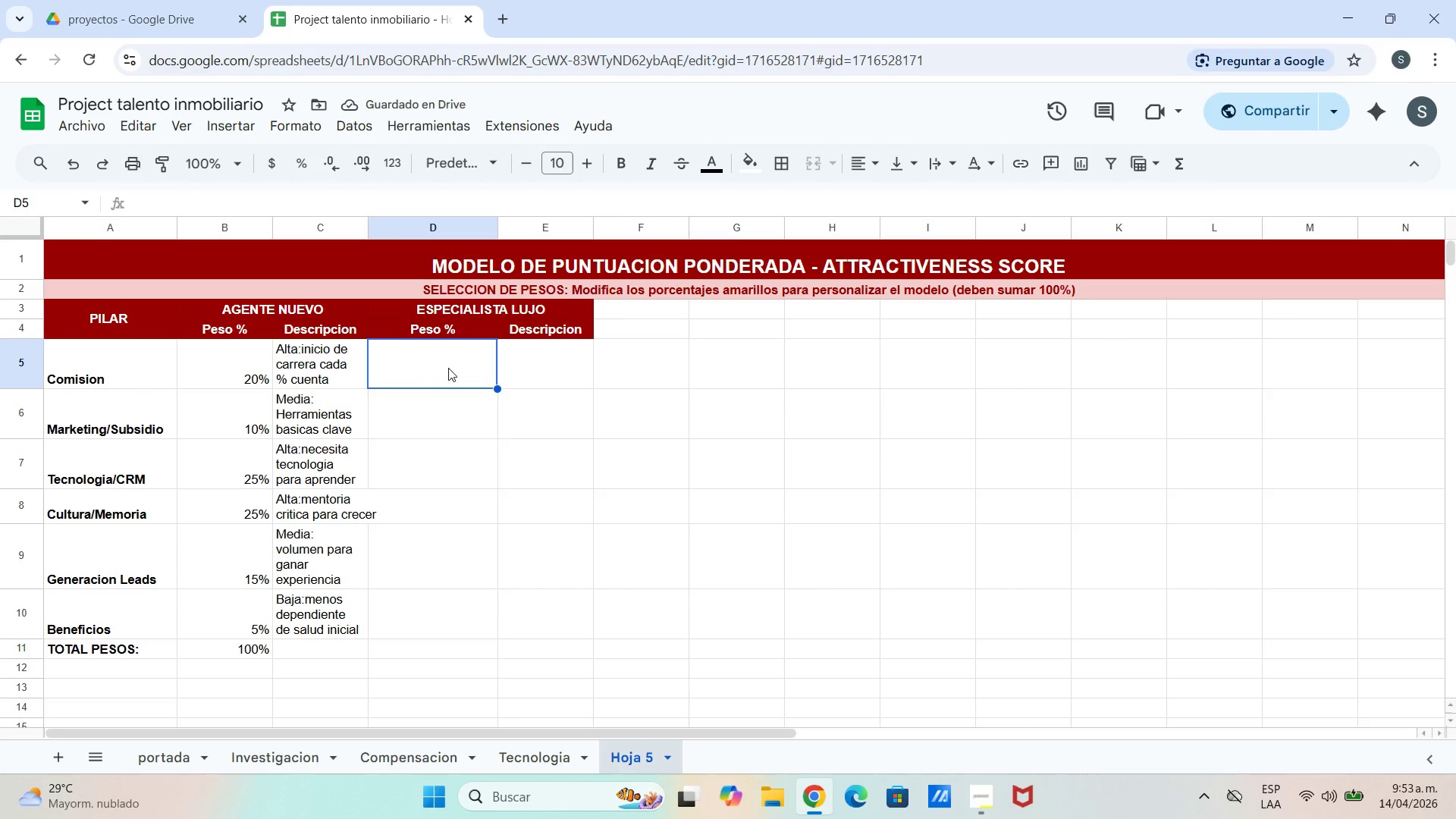 
left_click_drag(start_coordinate=[497, 480], to_coordinate=[497, 475])
 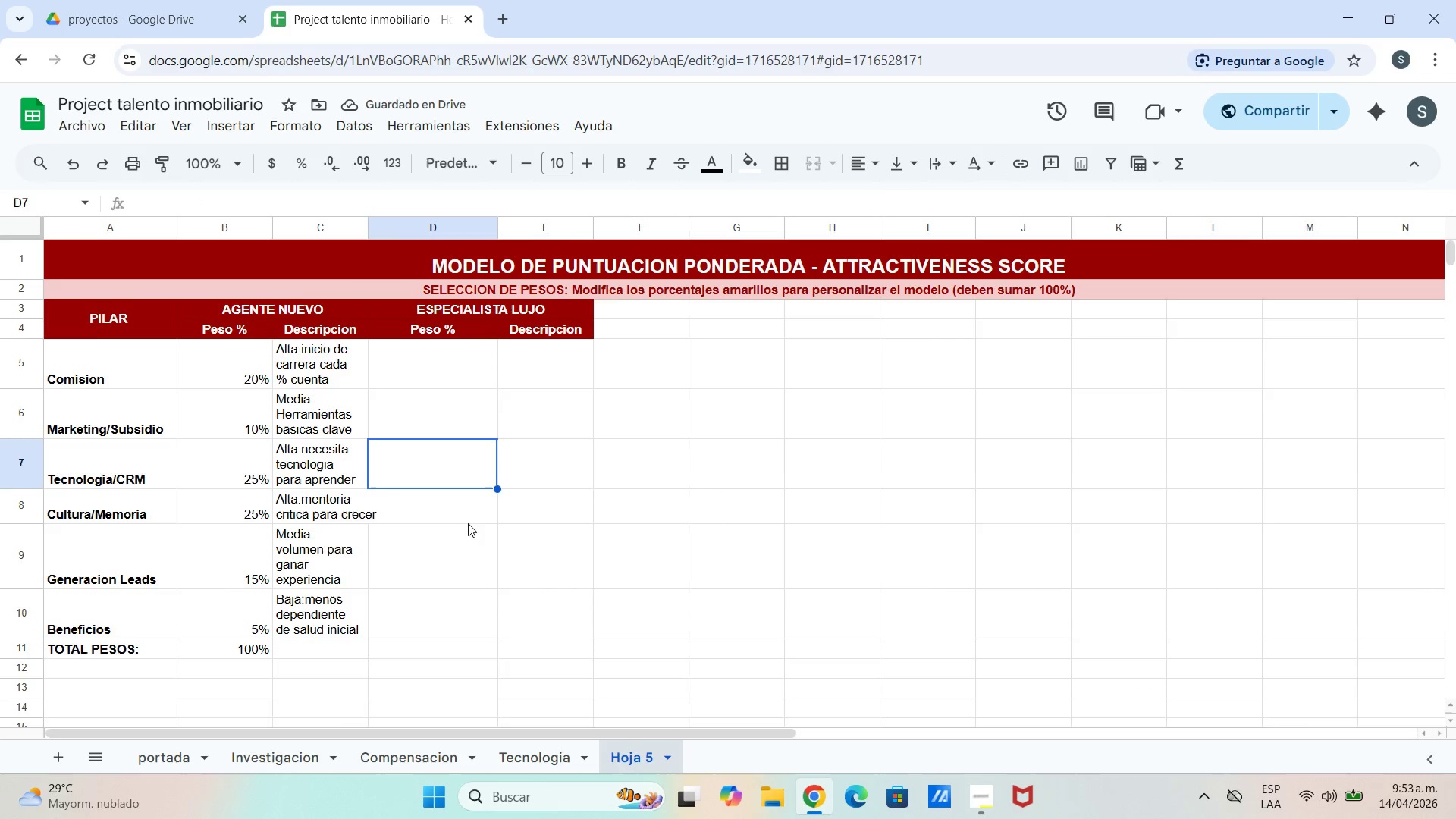 
scroll: coordinate [459, 532], scroll_direction: down, amount: 1.0
 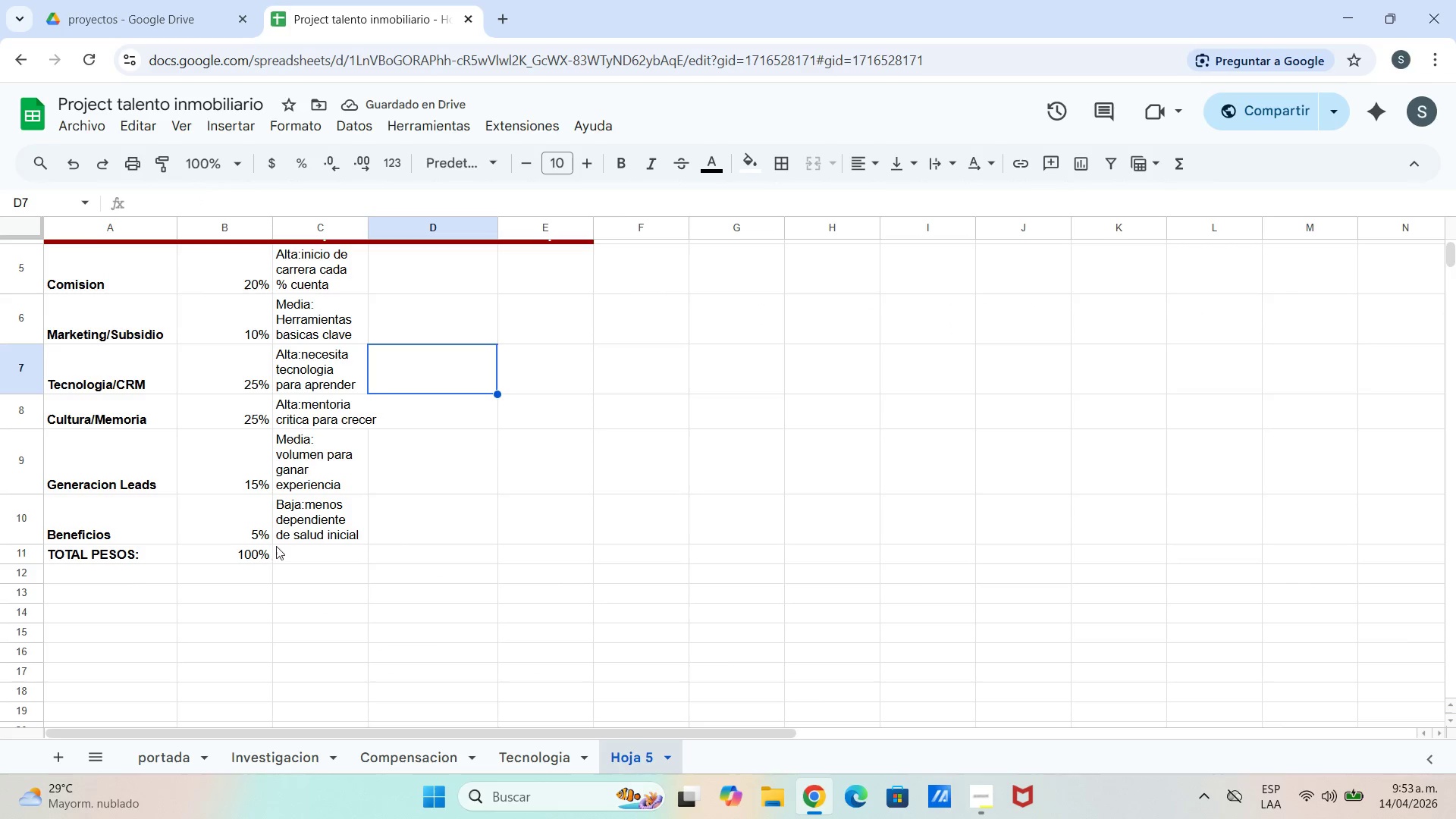 
scroll: coordinate [302, 520], scroll_direction: up, amount: 1.0
 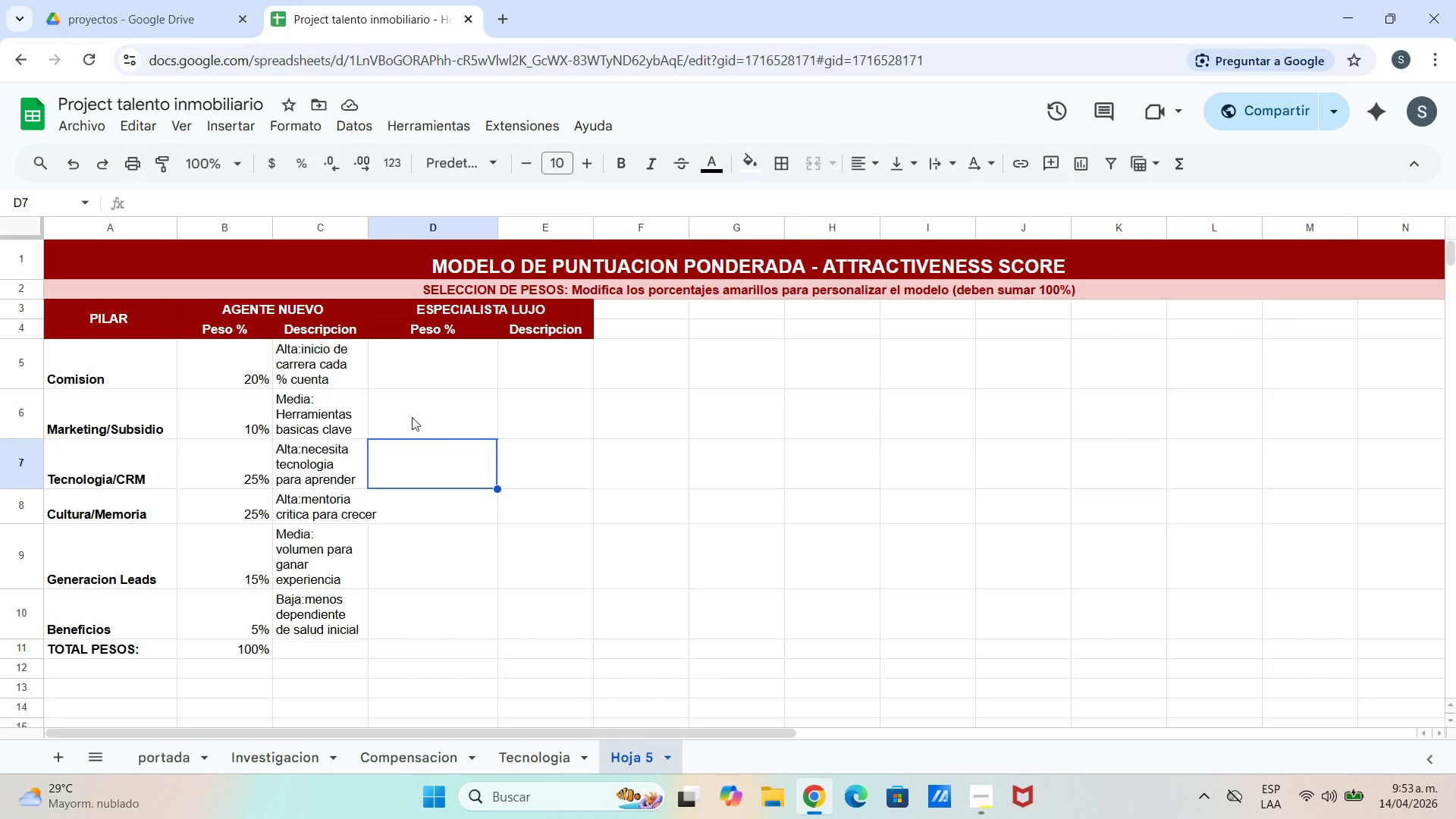 
left_click([444, 410])
 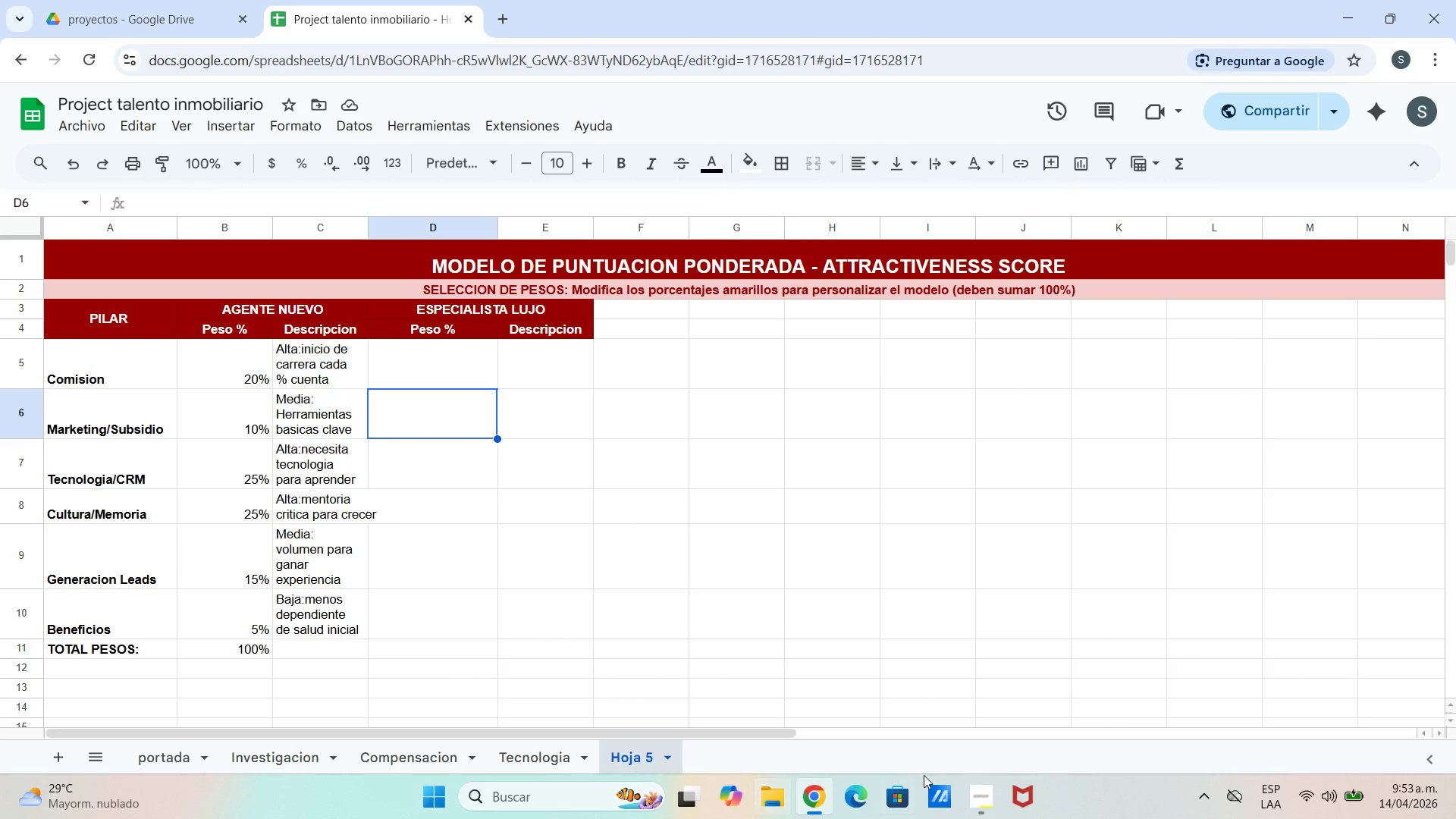 
wait(7.55)
 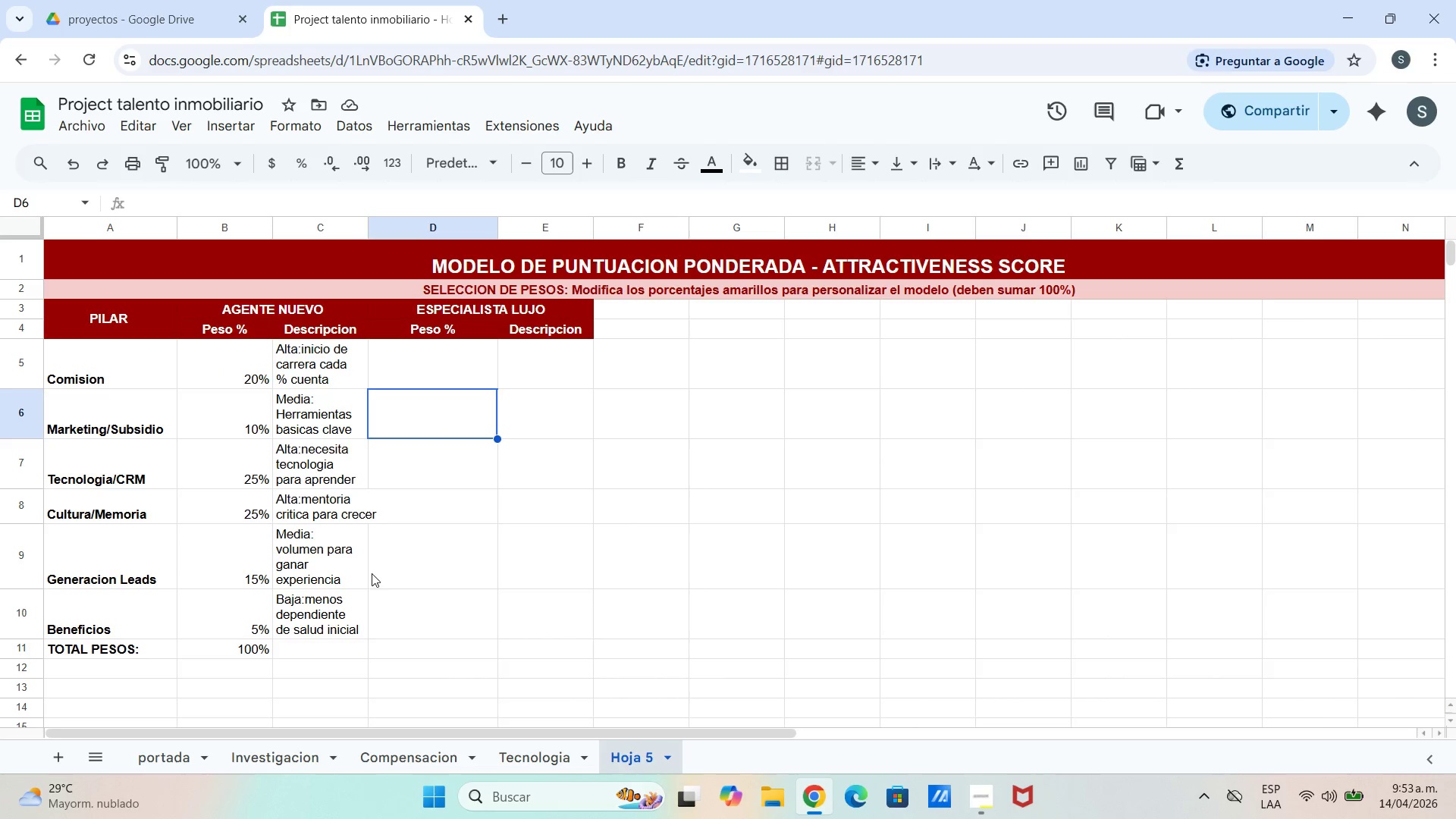 
left_click([979, 790])